 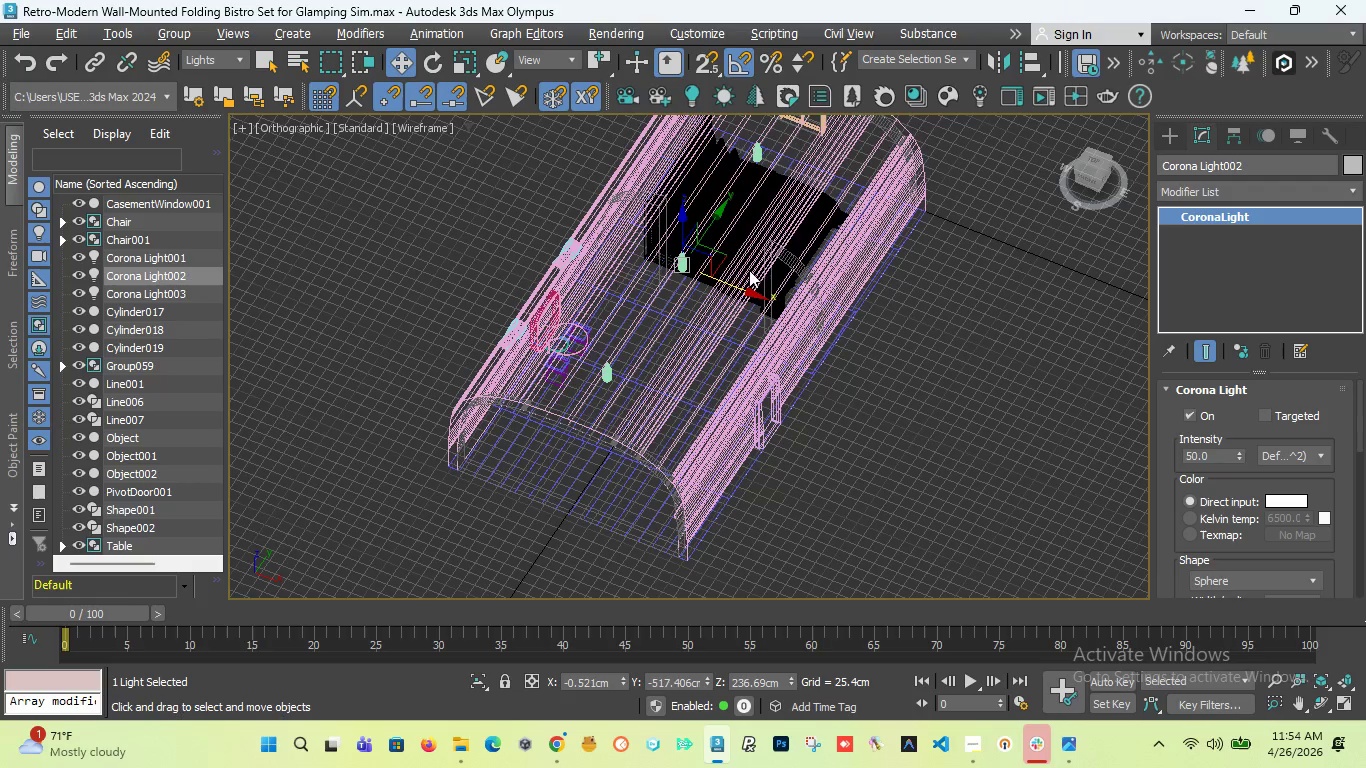 
scroll: coordinate [672, 159], scroll_direction: up, amount: 13.0
 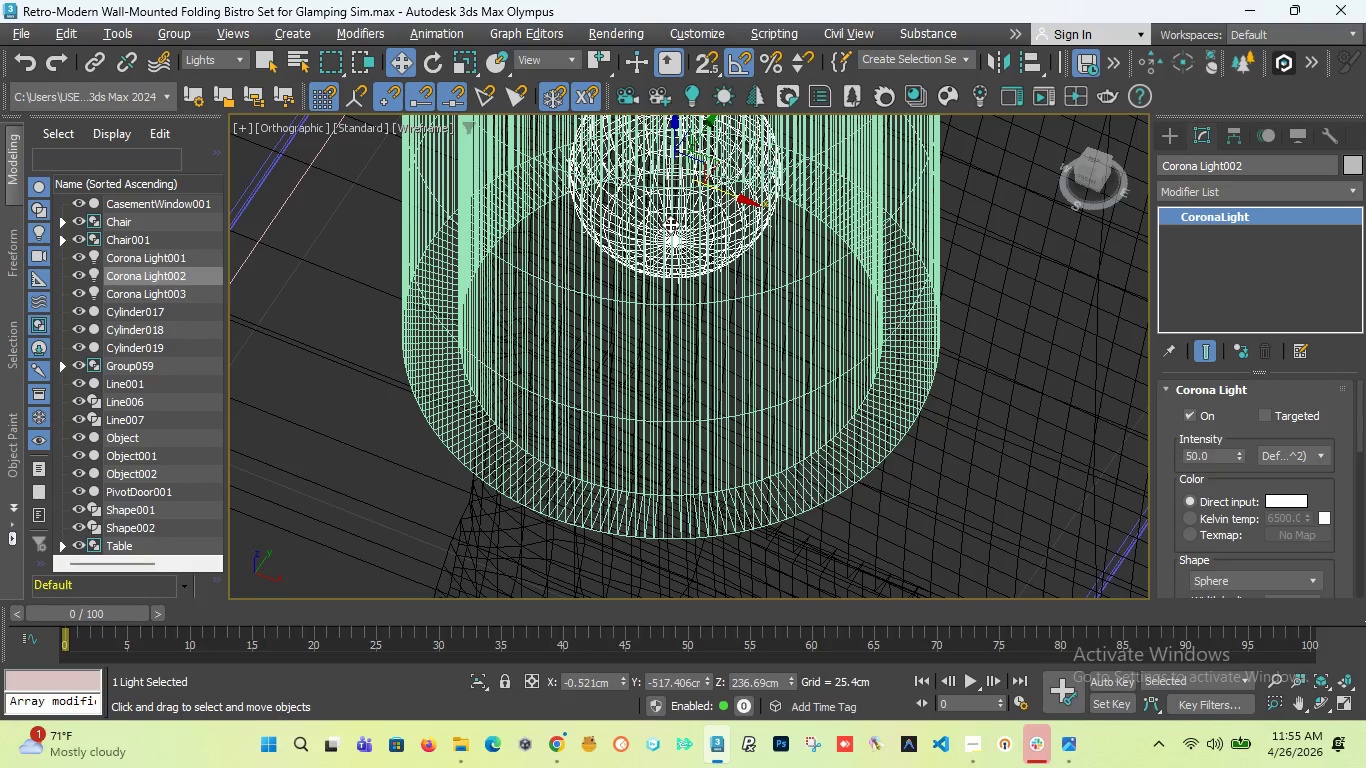 
wait(43.65)
 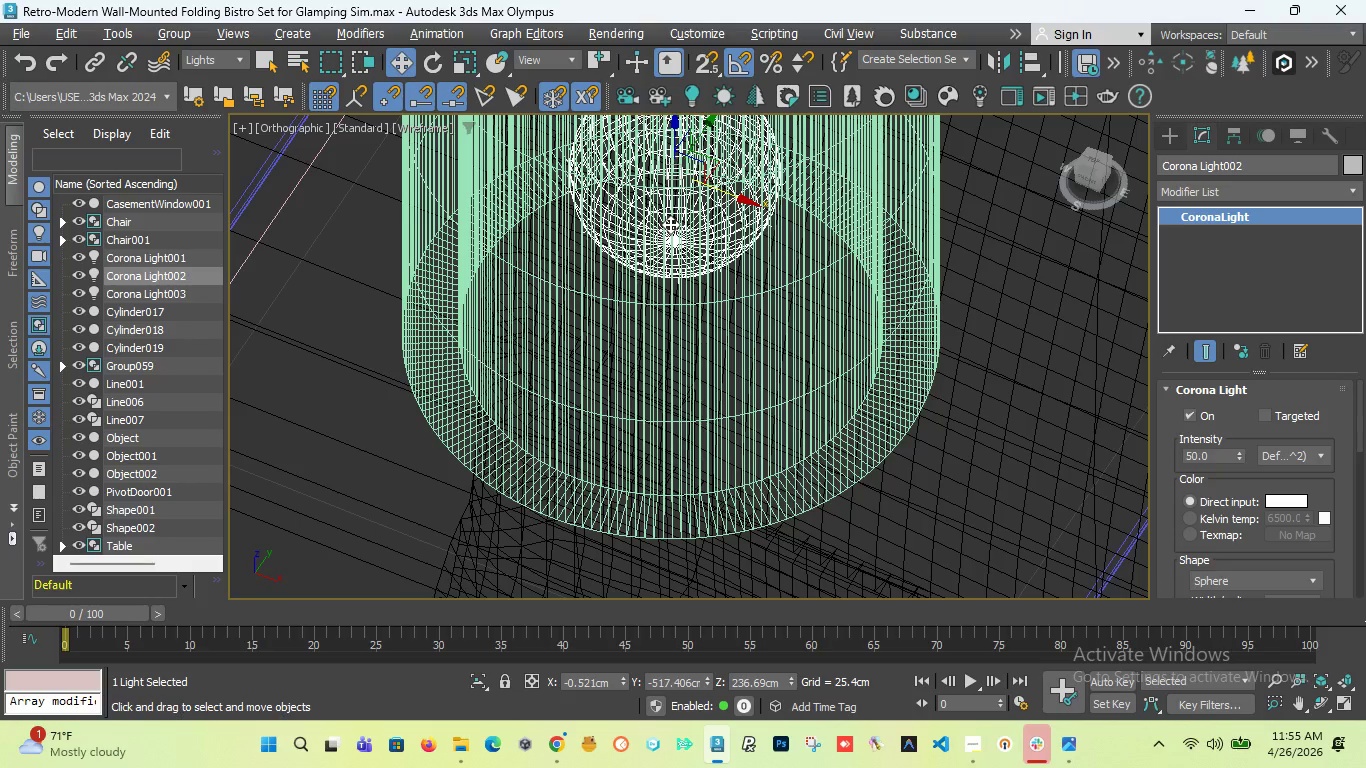 
scroll: coordinate [637, 194], scroll_direction: down, amount: 10.0
 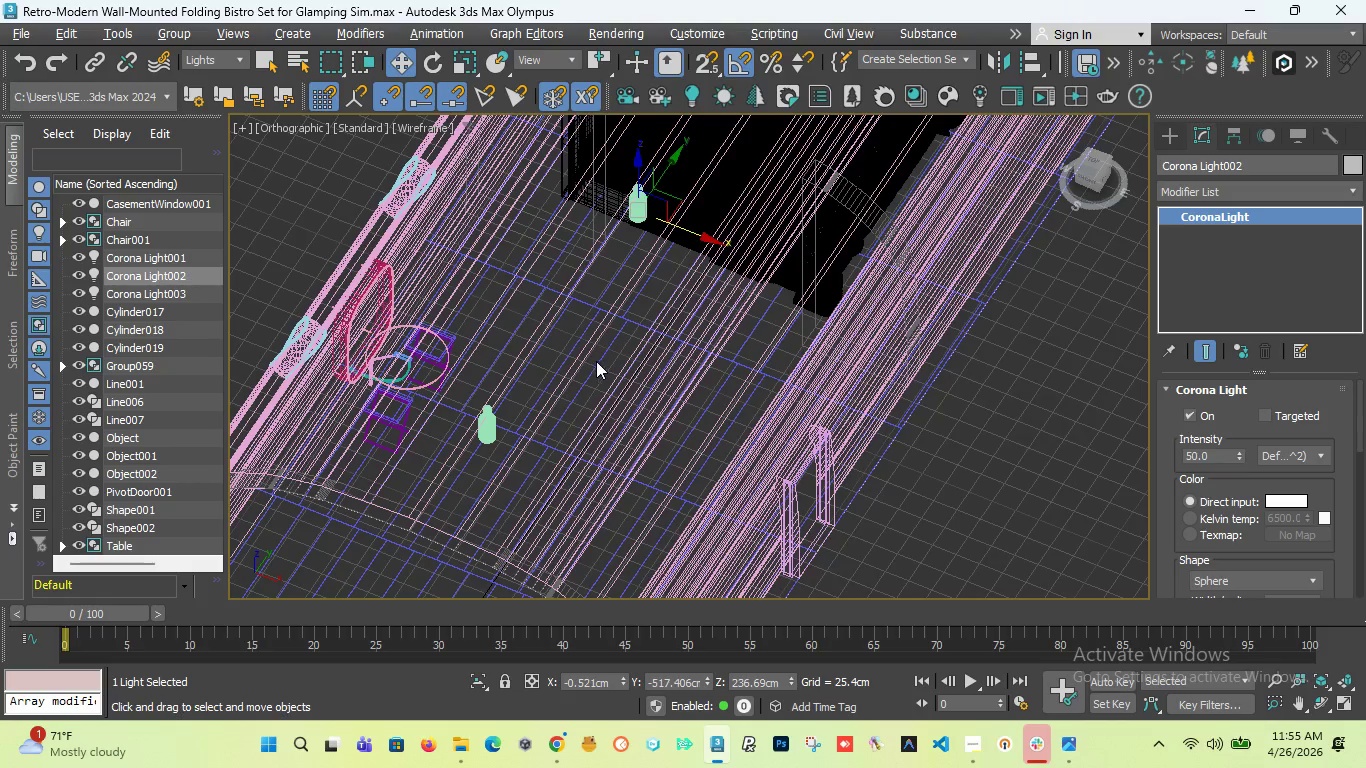 
key(T)
 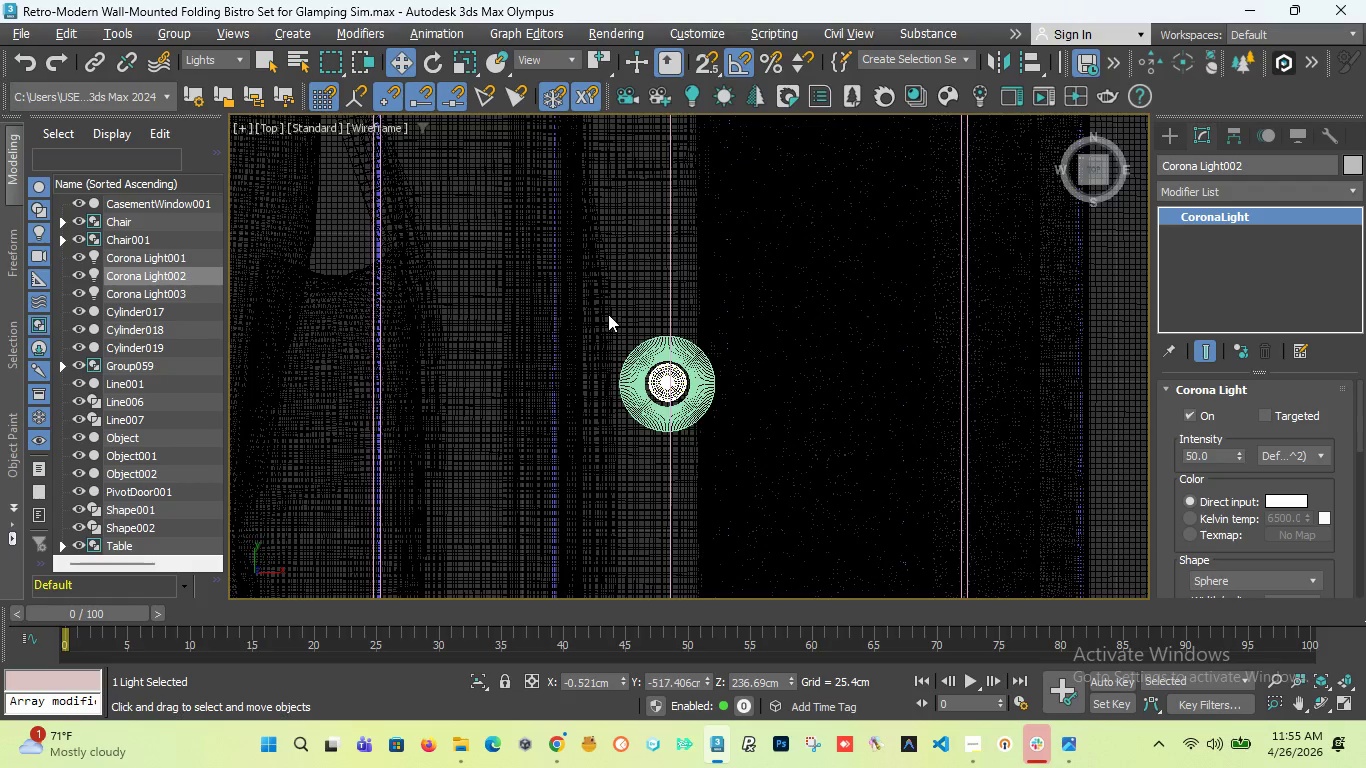 
scroll: coordinate [649, 264], scroll_direction: down, amount: 14.0
 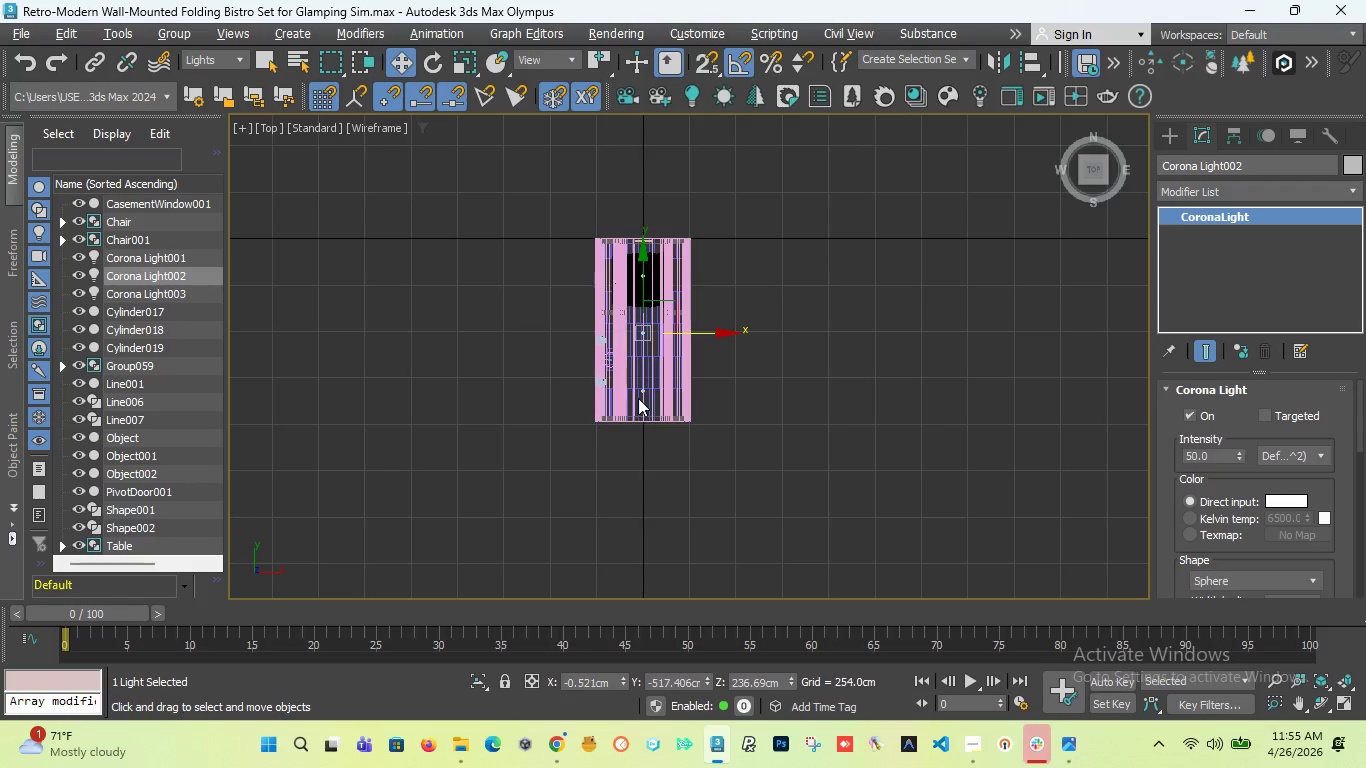 
scroll: coordinate [639, 394], scroll_direction: up, amount: 3.0
 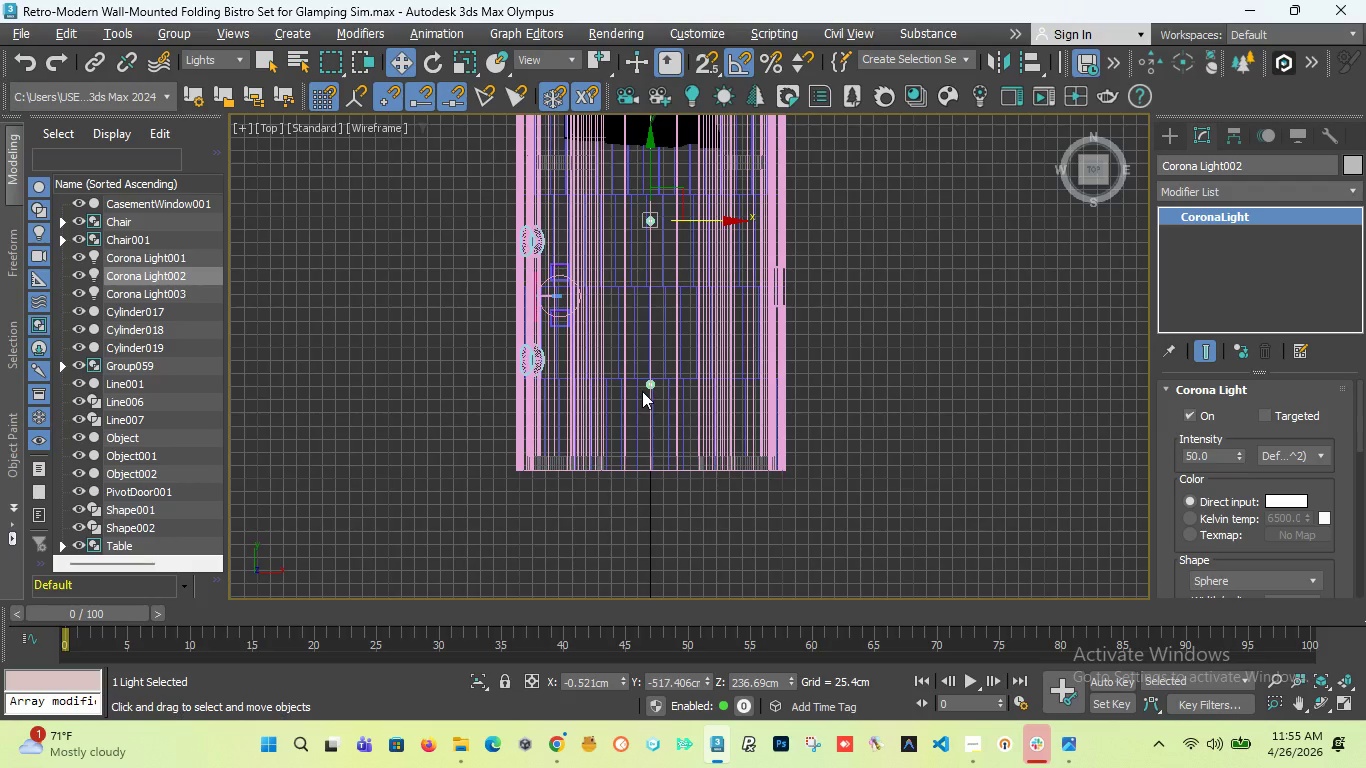 
wait(10.93)
 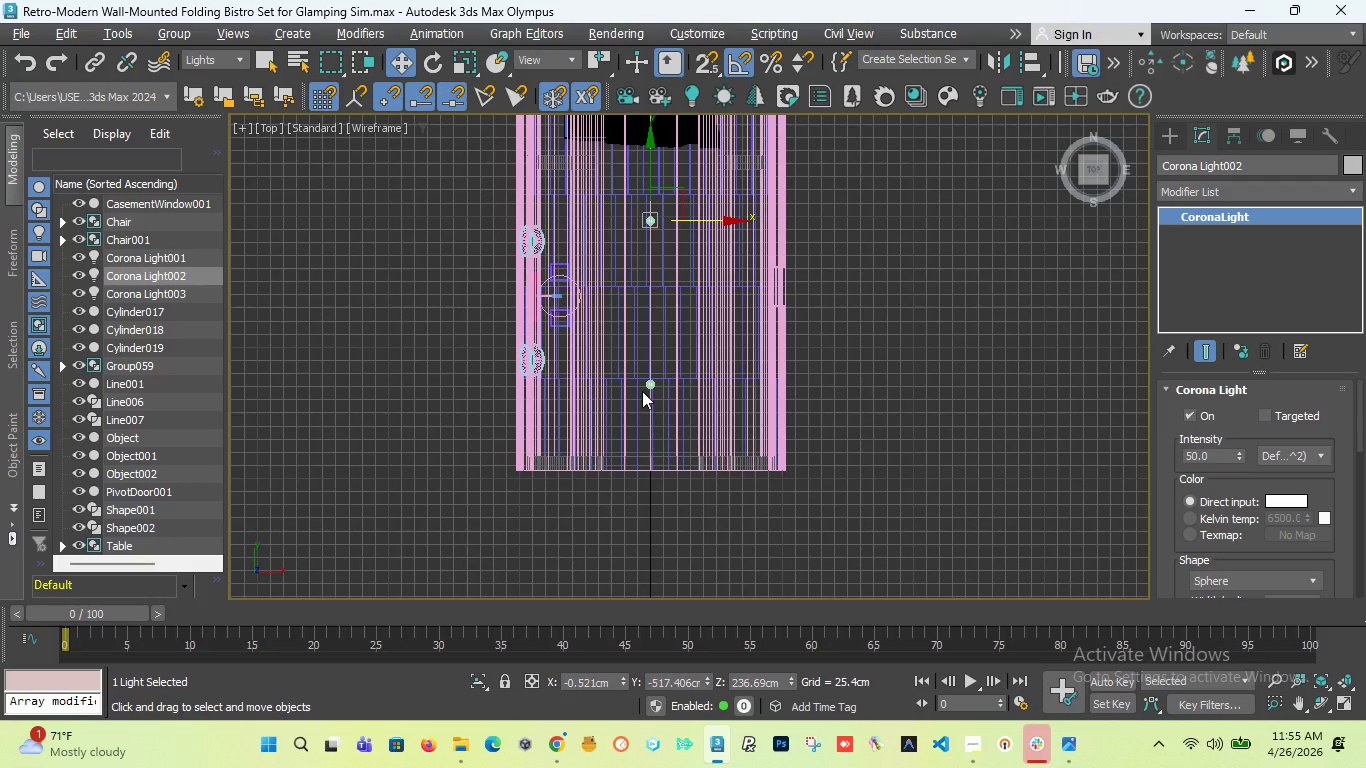 
scroll: coordinate [653, 347], scroll_direction: down, amount: 6.0
 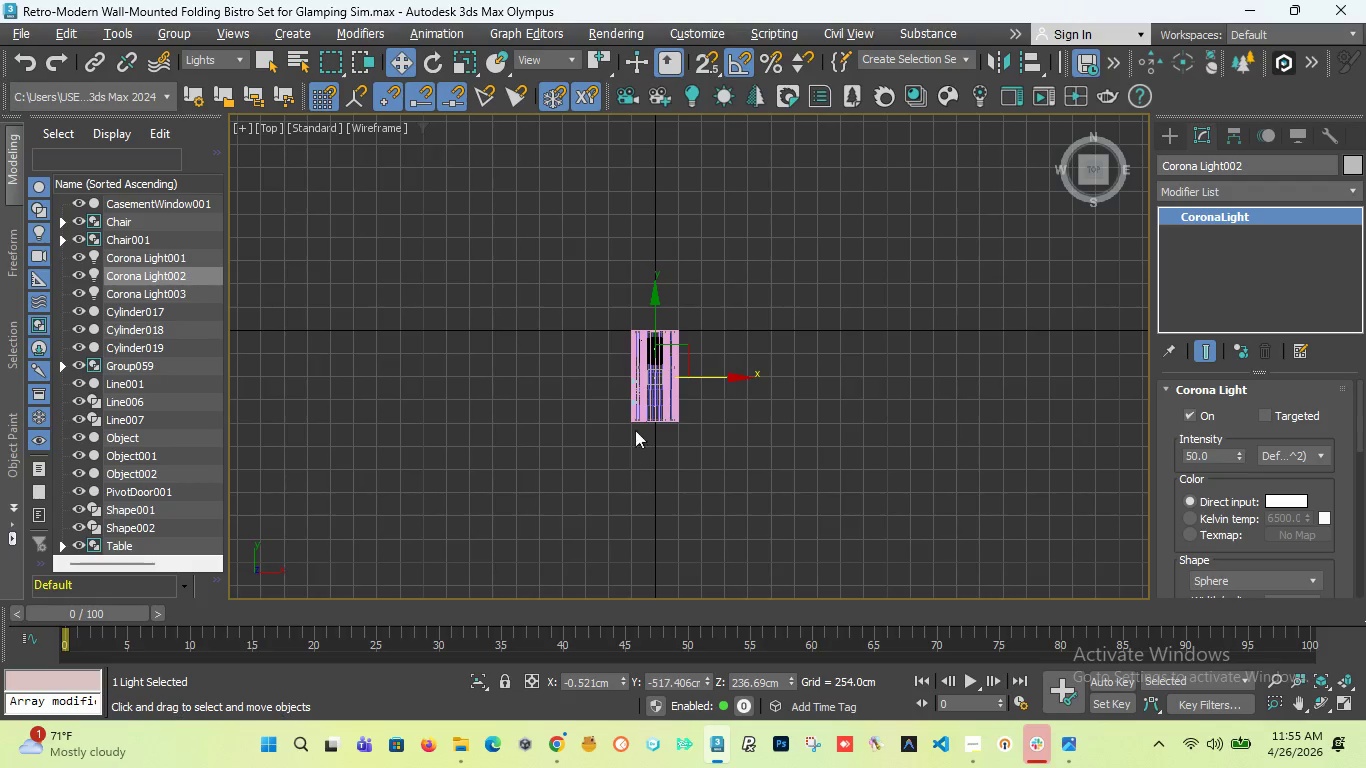 
scroll: coordinate [748, 473], scroll_direction: up, amount: 16.0
 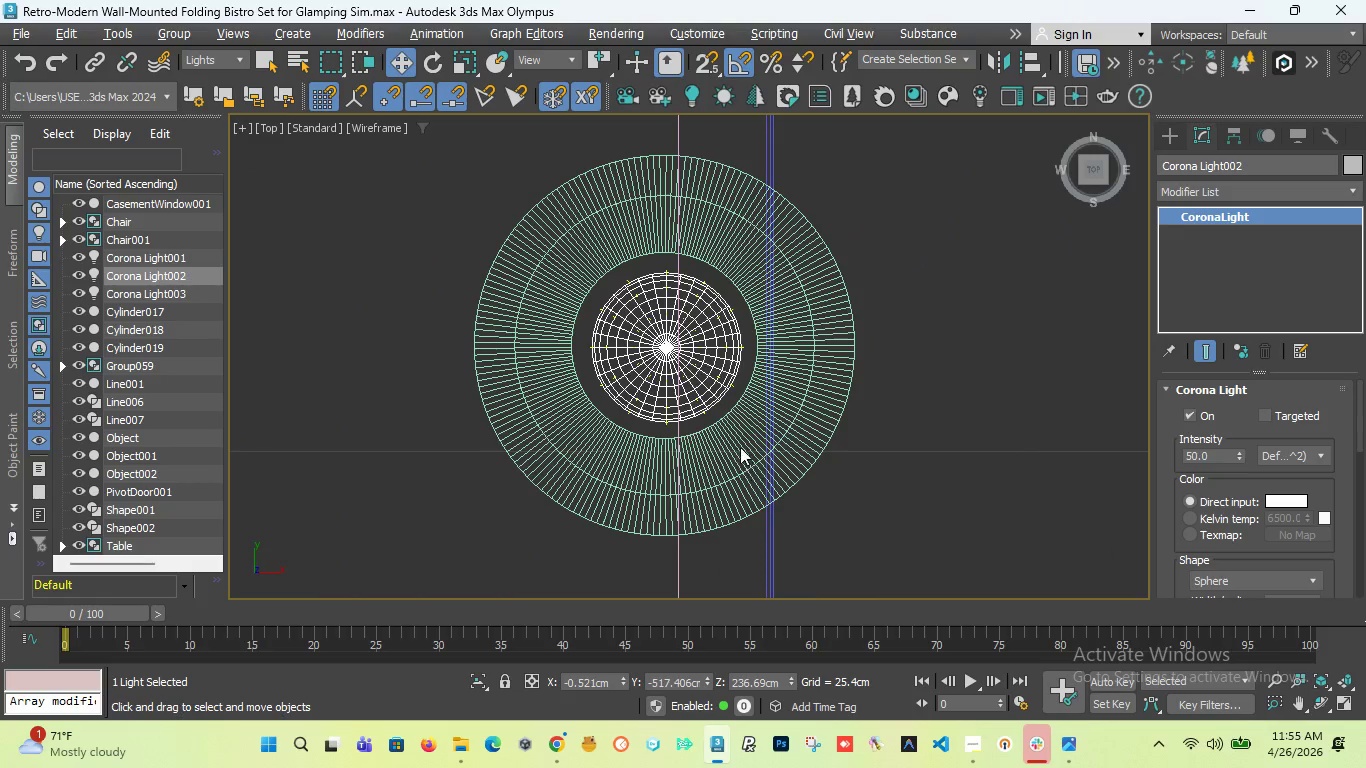 
scroll: coordinate [831, 381], scroll_direction: down, amount: 10.0
 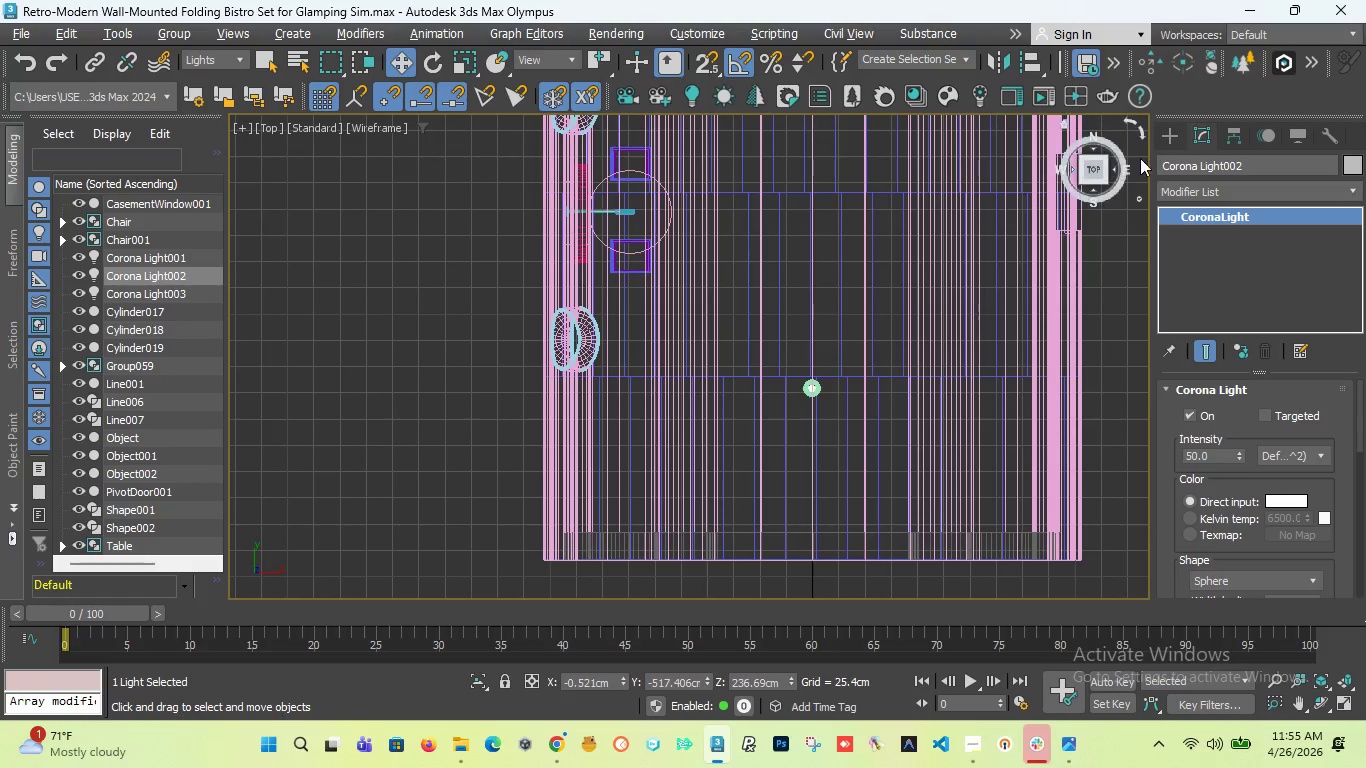 
left_click_drag(start_coordinate=[1097, 166], to_coordinate=[1057, 591])
 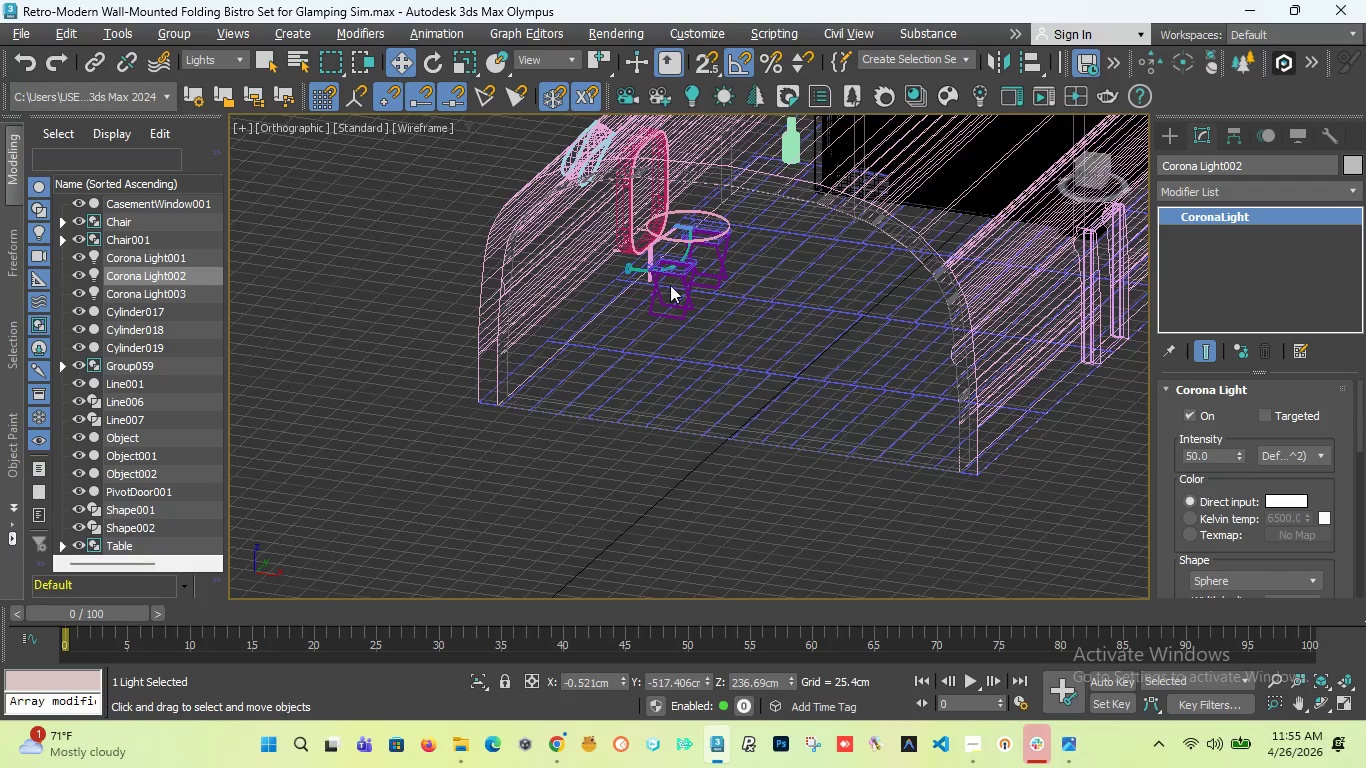 
scroll: coordinate [685, 285], scroll_direction: up, amount: 3.0
 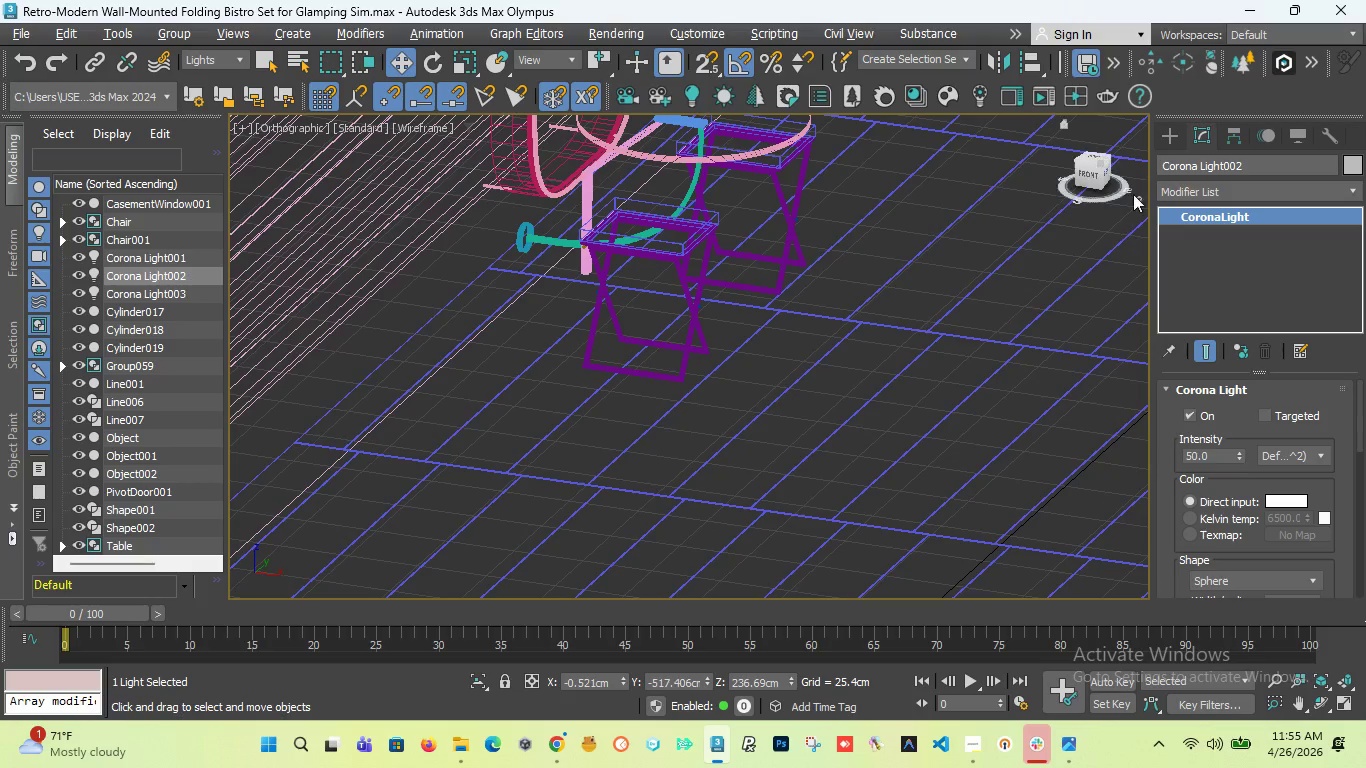 
left_click([1172, 135])
 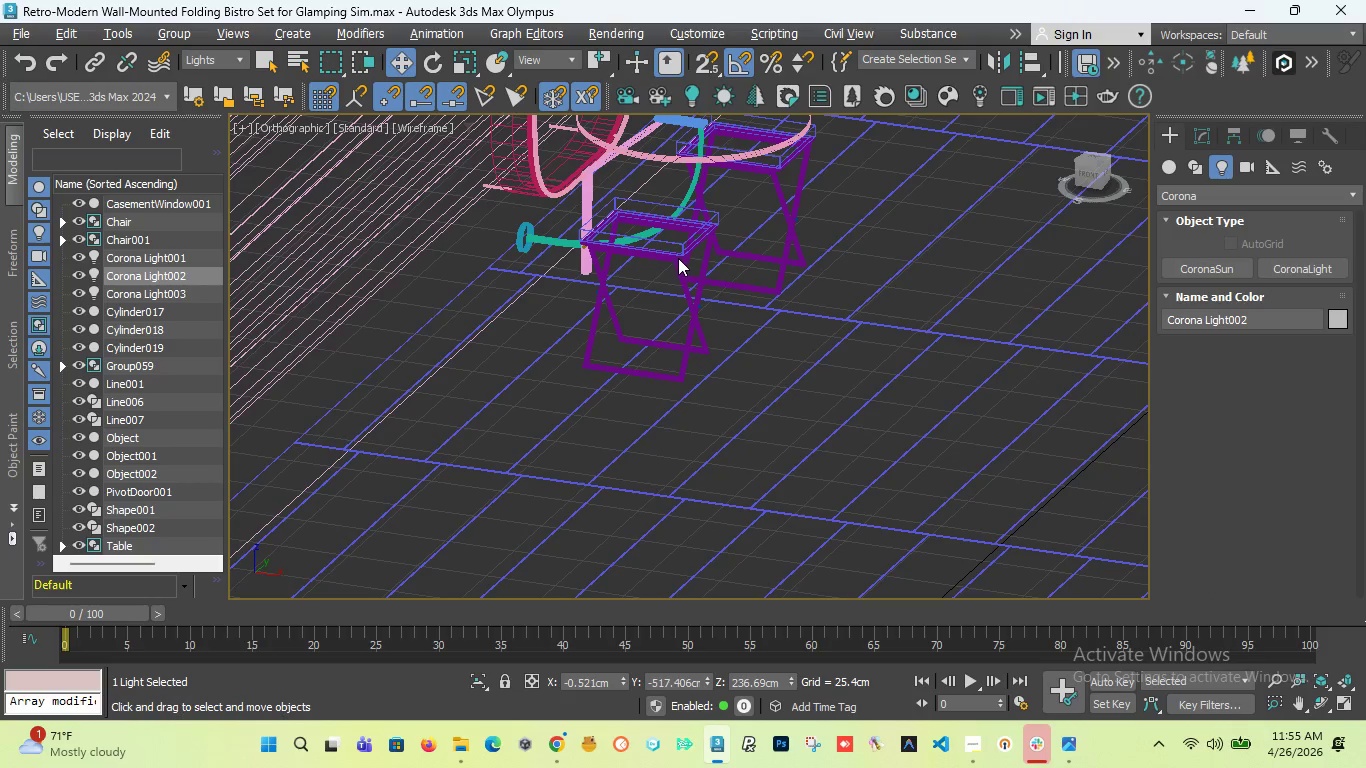 
left_click([672, 255])
 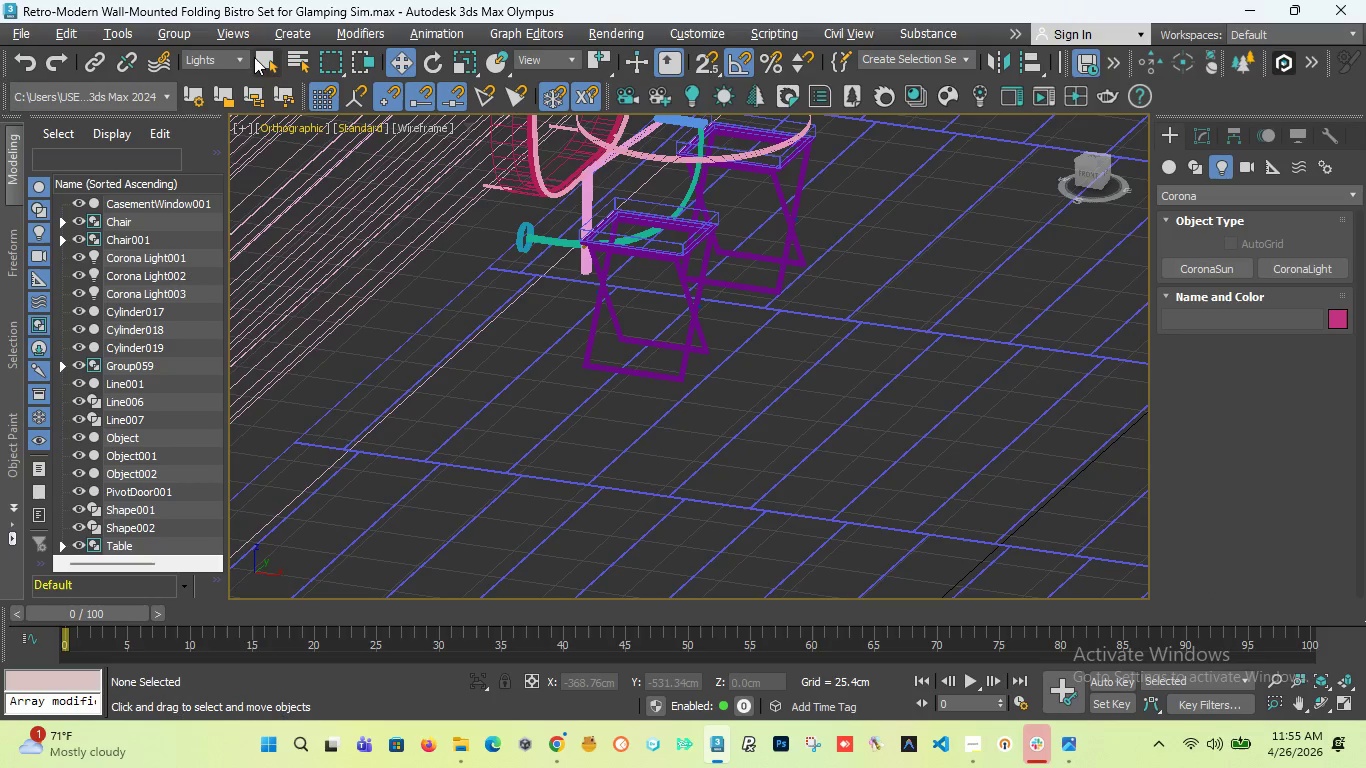 
left_click([234, 56])
 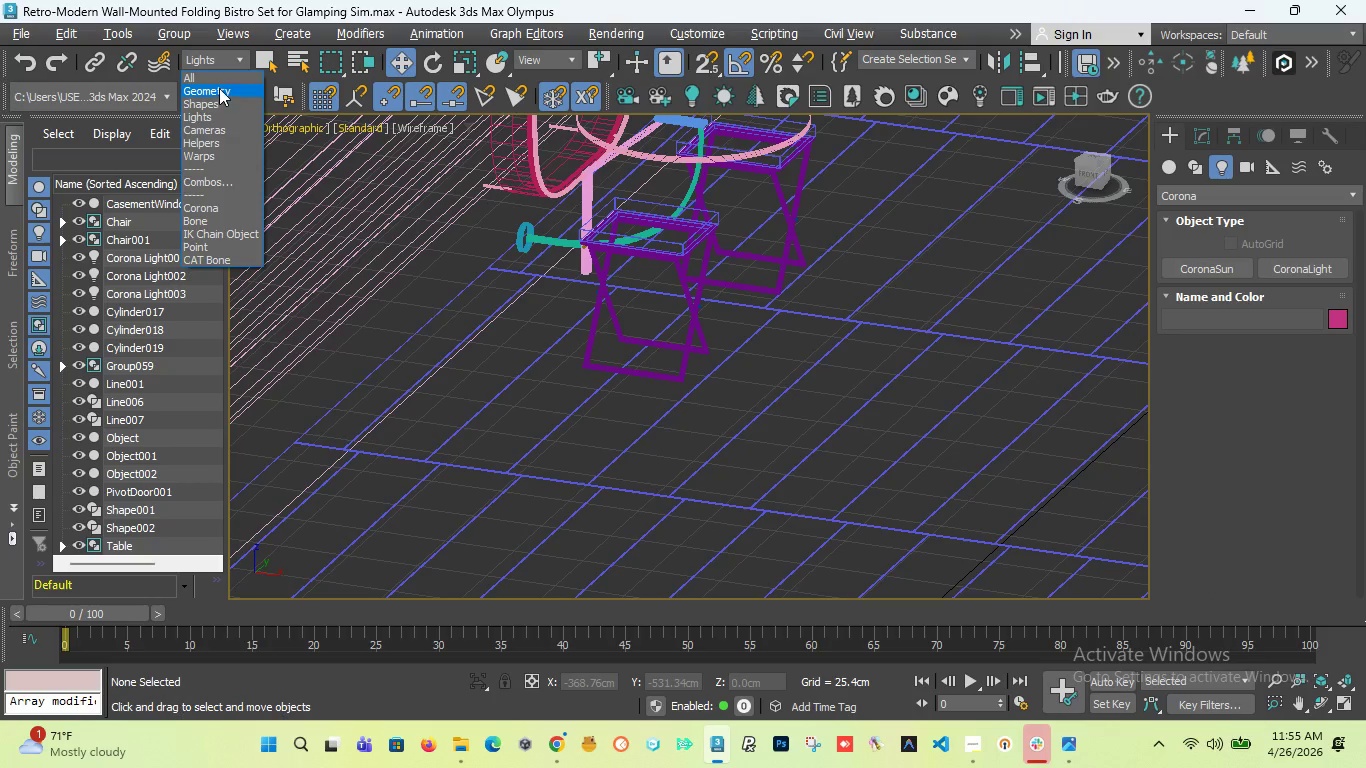 
left_click([219, 79])
 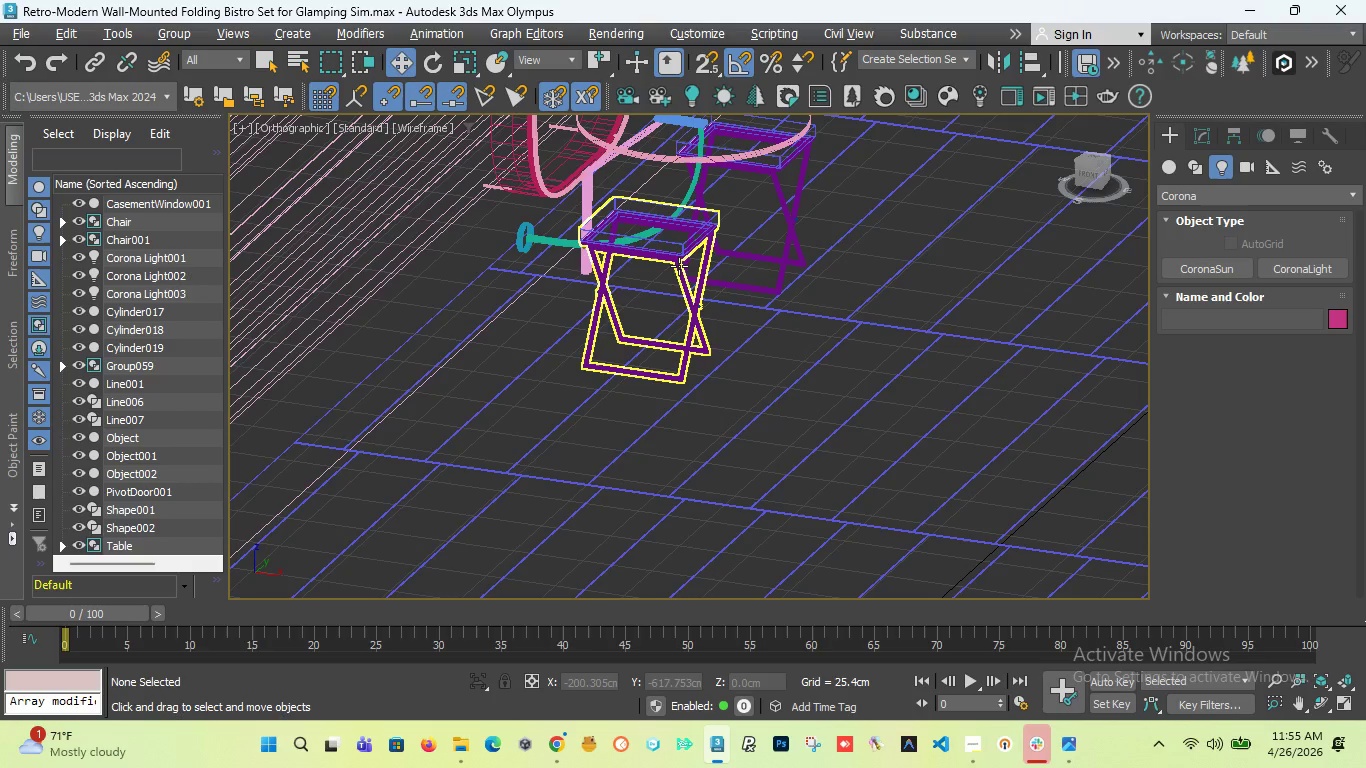 
left_click([679, 266])
 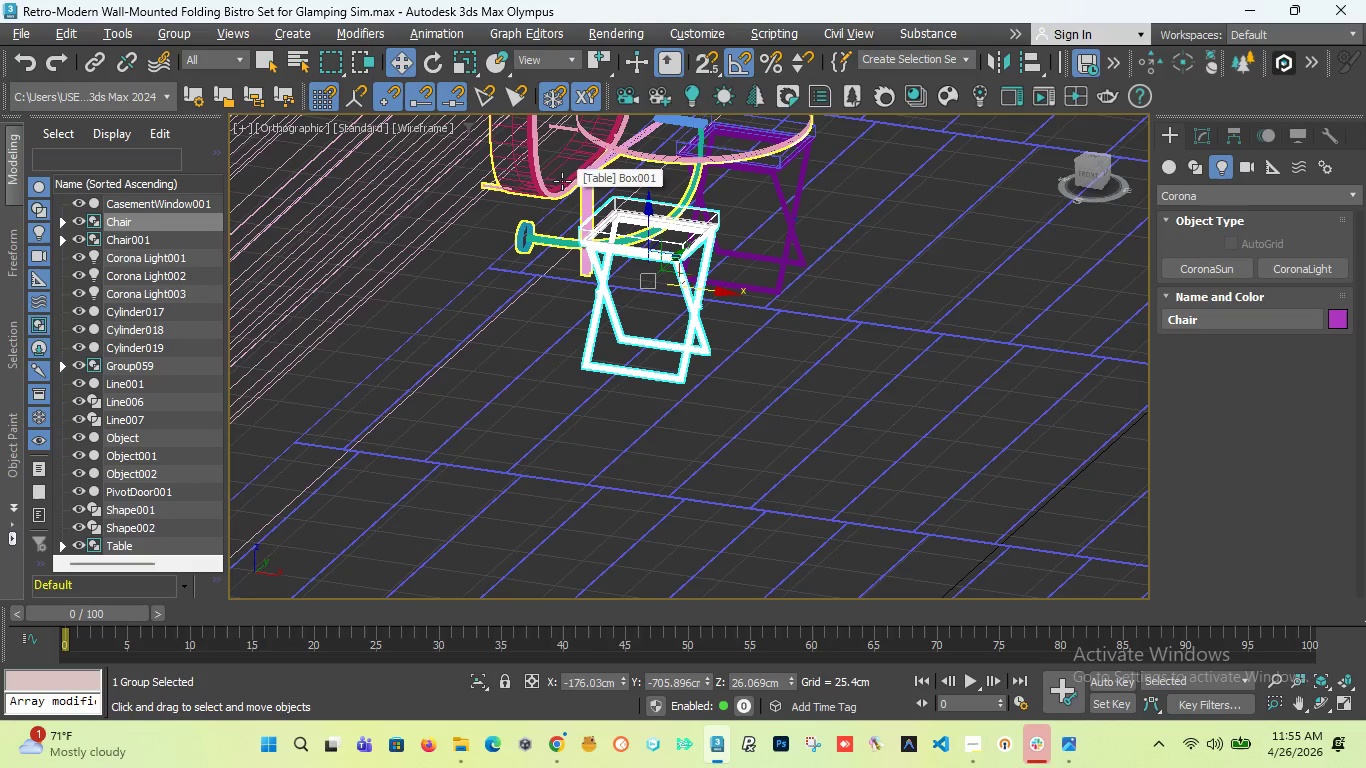 
hold_key(key=ControlLeft, duration=1.45)
left_click([562, 181])
 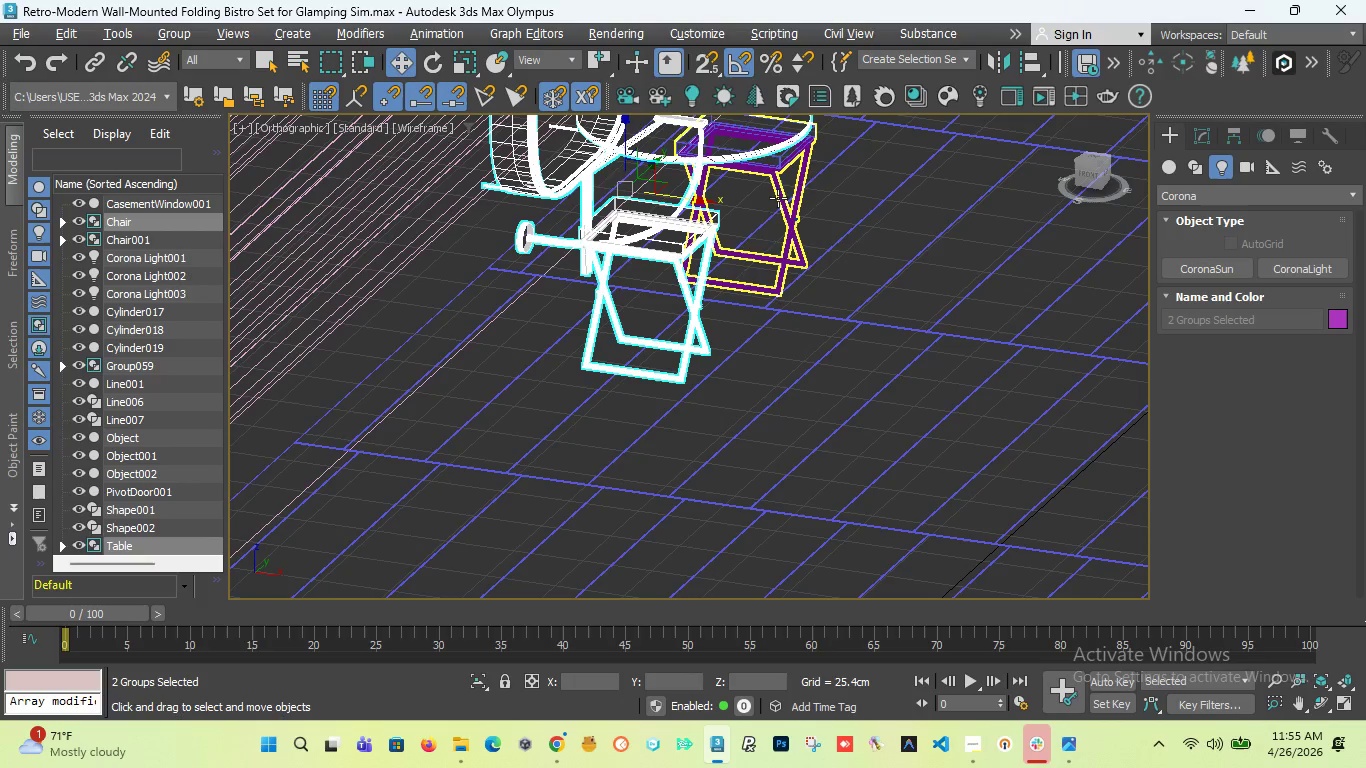 
left_click([778, 198])
 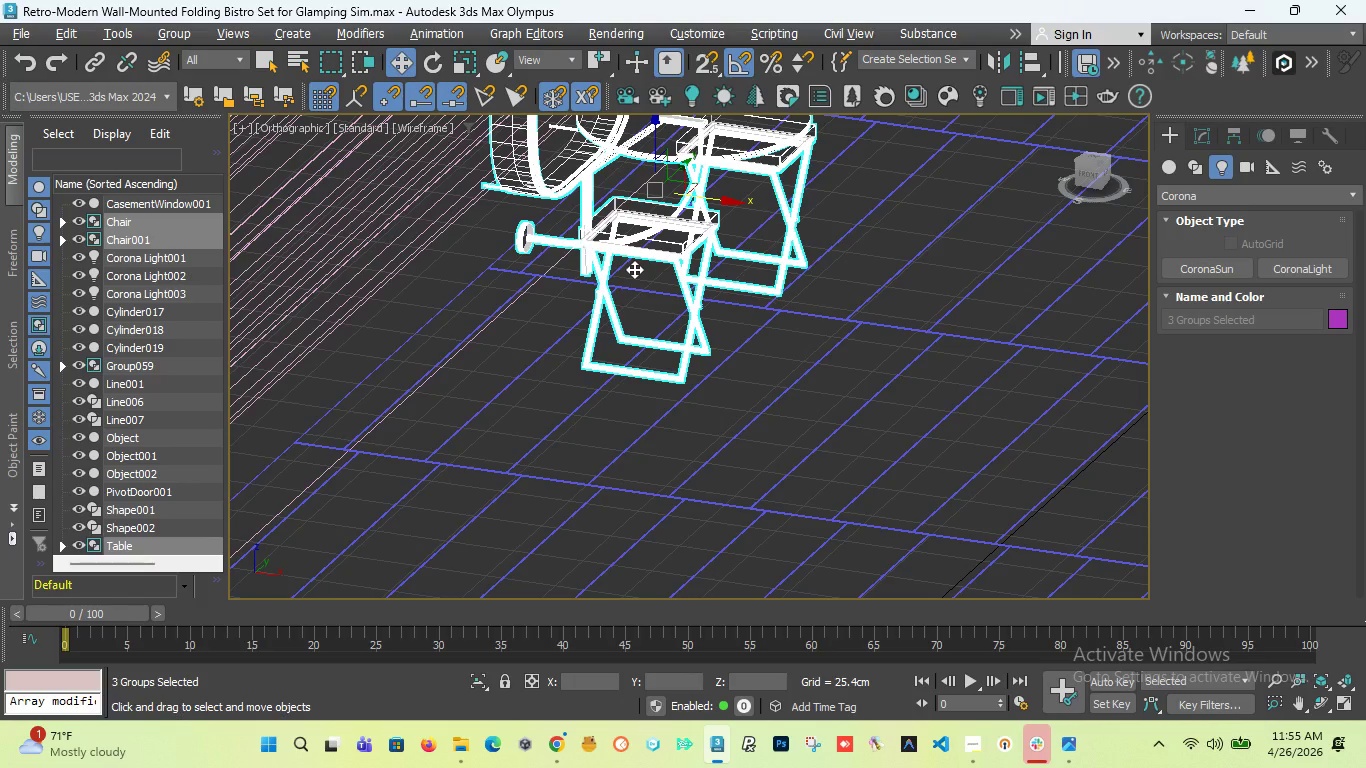 
key(Alt+Q)
 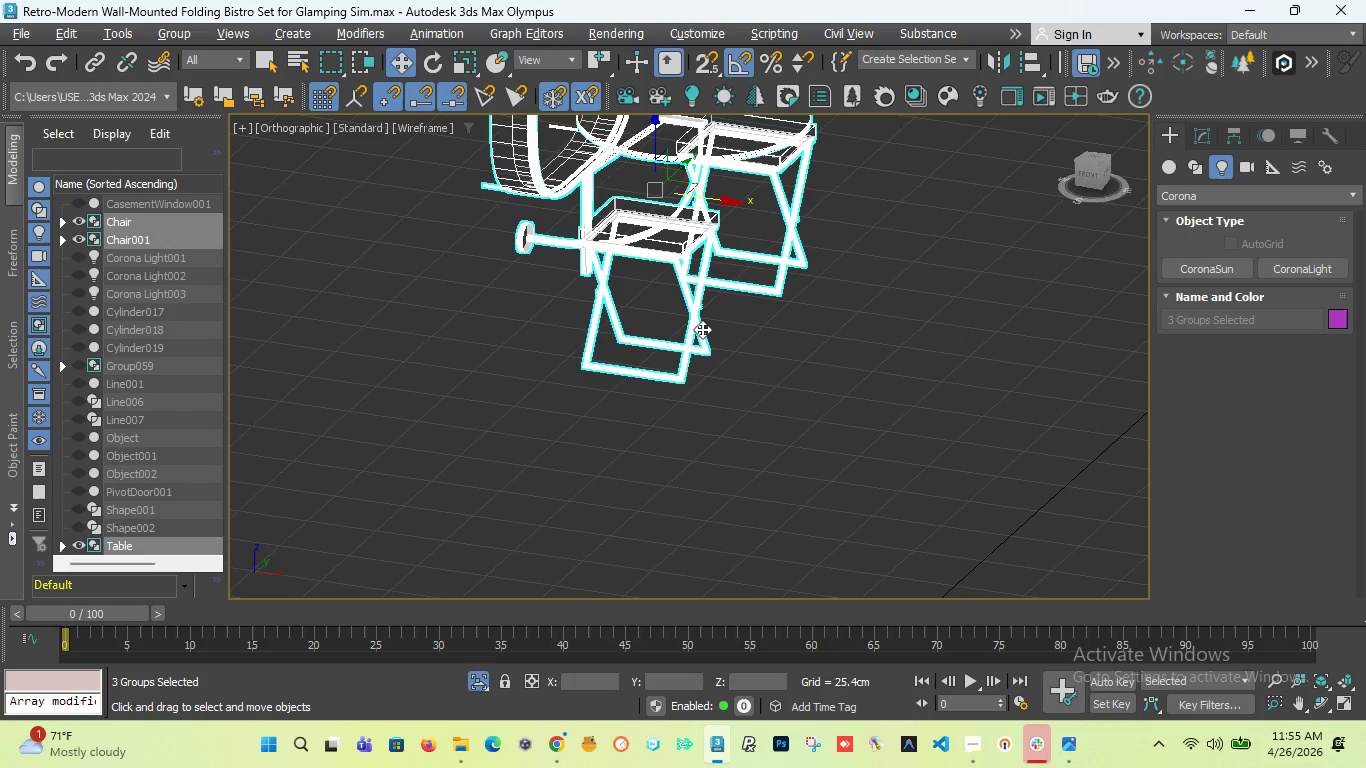 
scroll: coordinate [699, 357], scroll_direction: down, amount: 3.0
 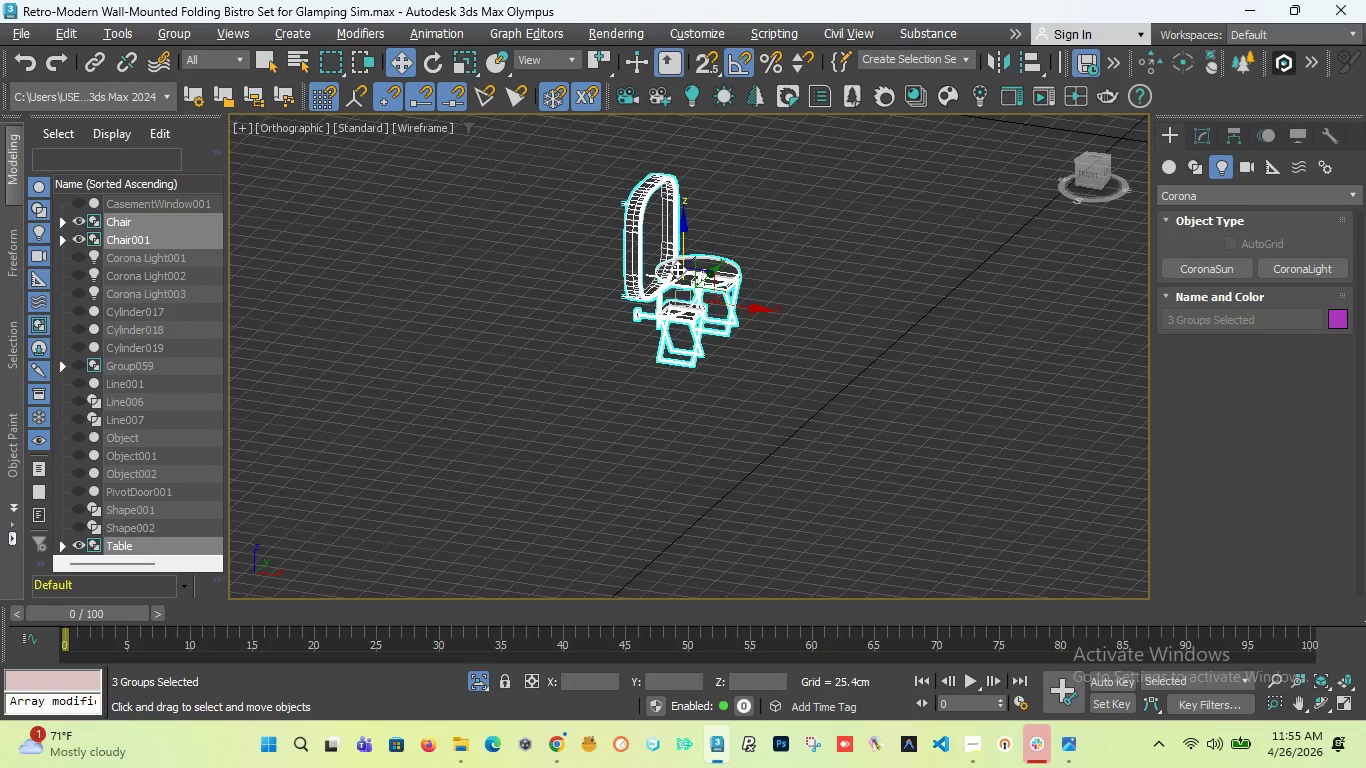 
scroll: coordinate [677, 269], scroll_direction: up, amount: 3.0
 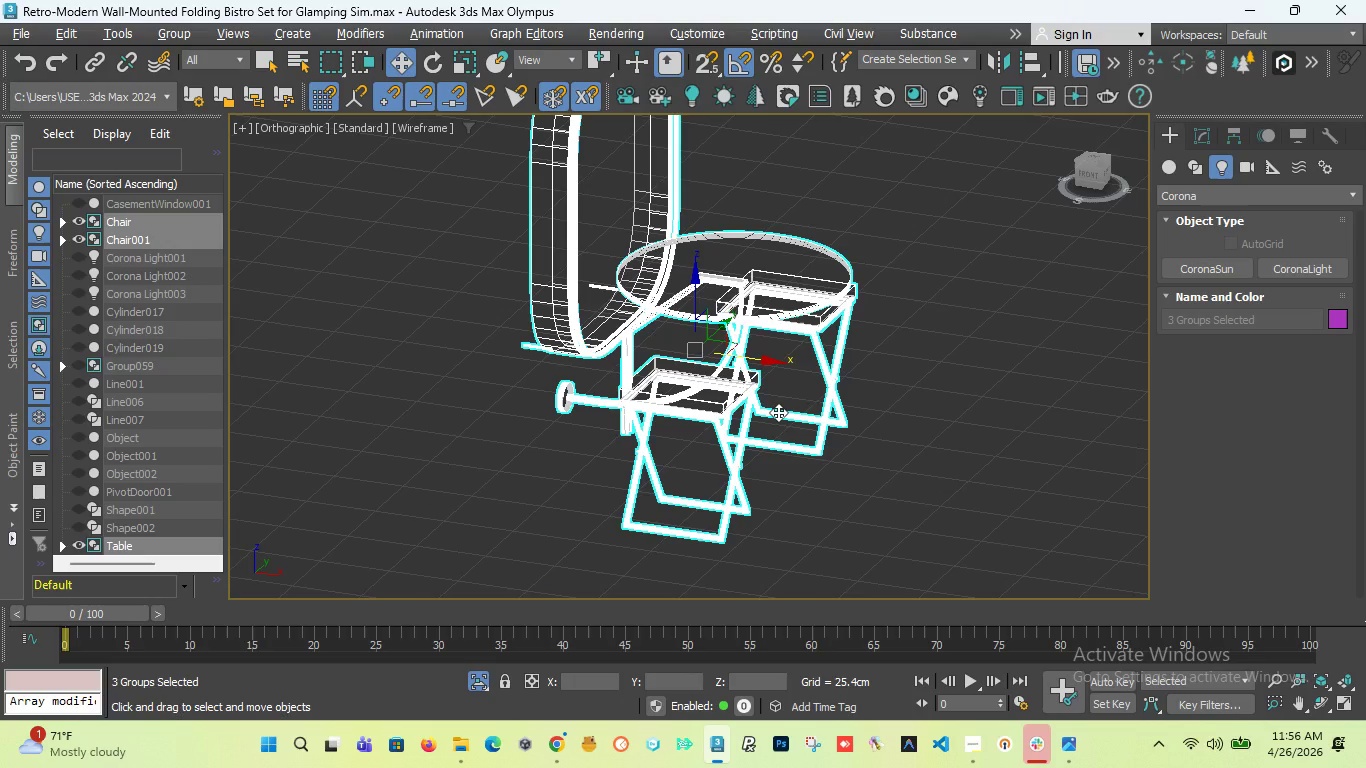 
wait(11.02)
 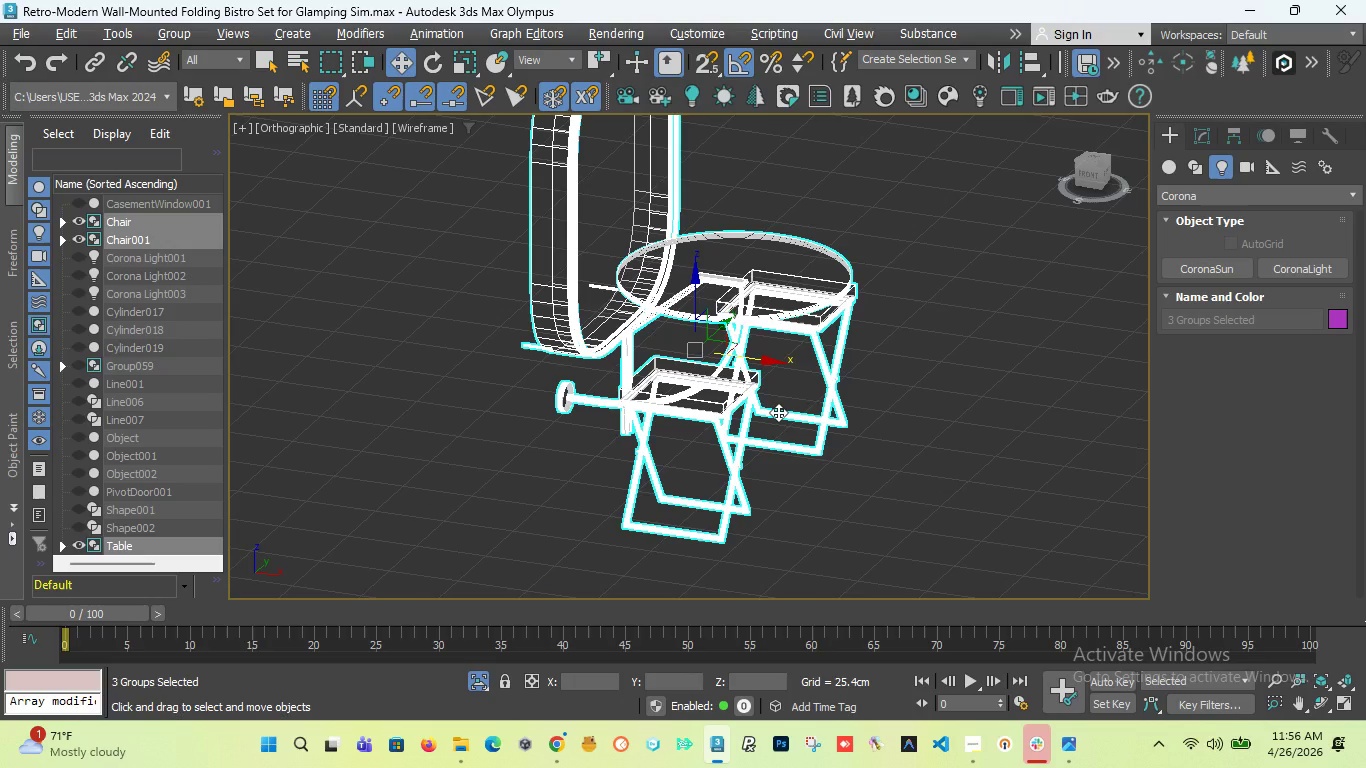 
left_click([819, 224])
 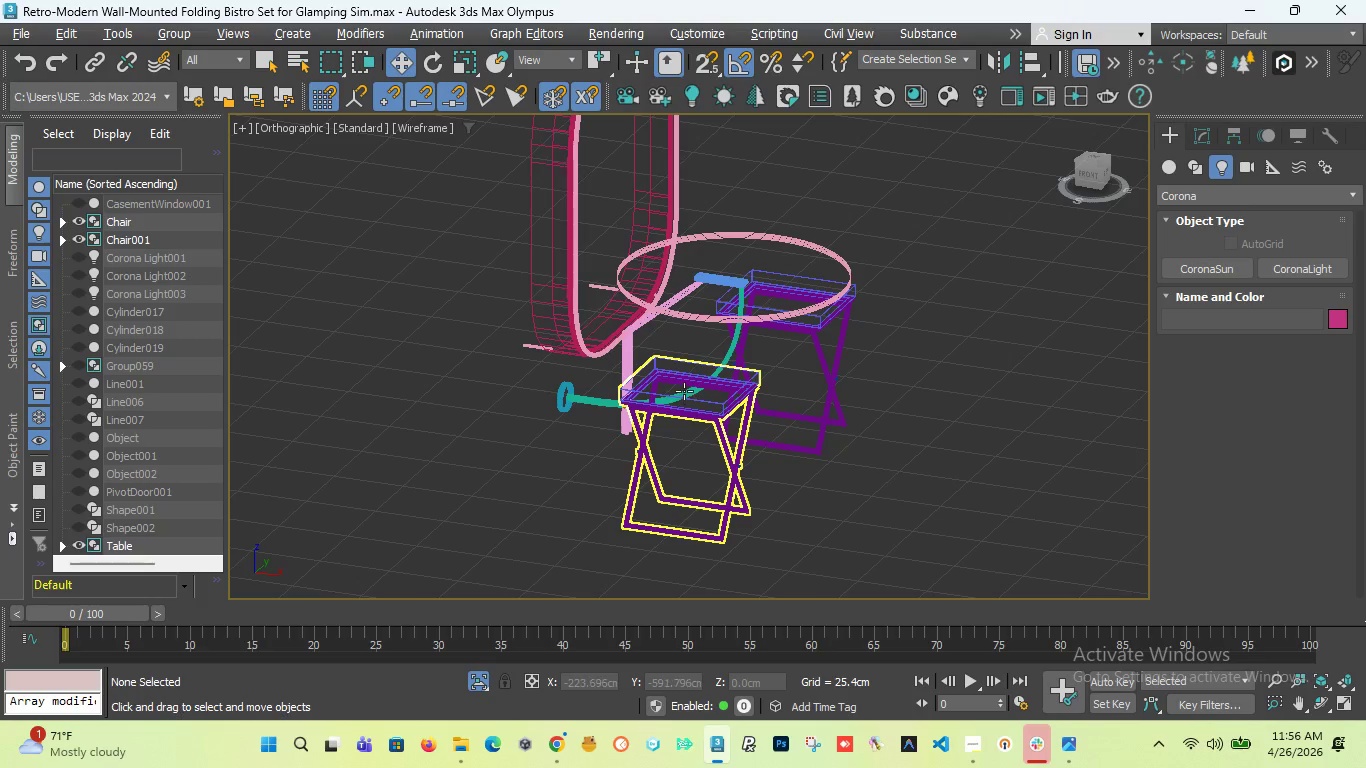 
left_click([684, 391])
 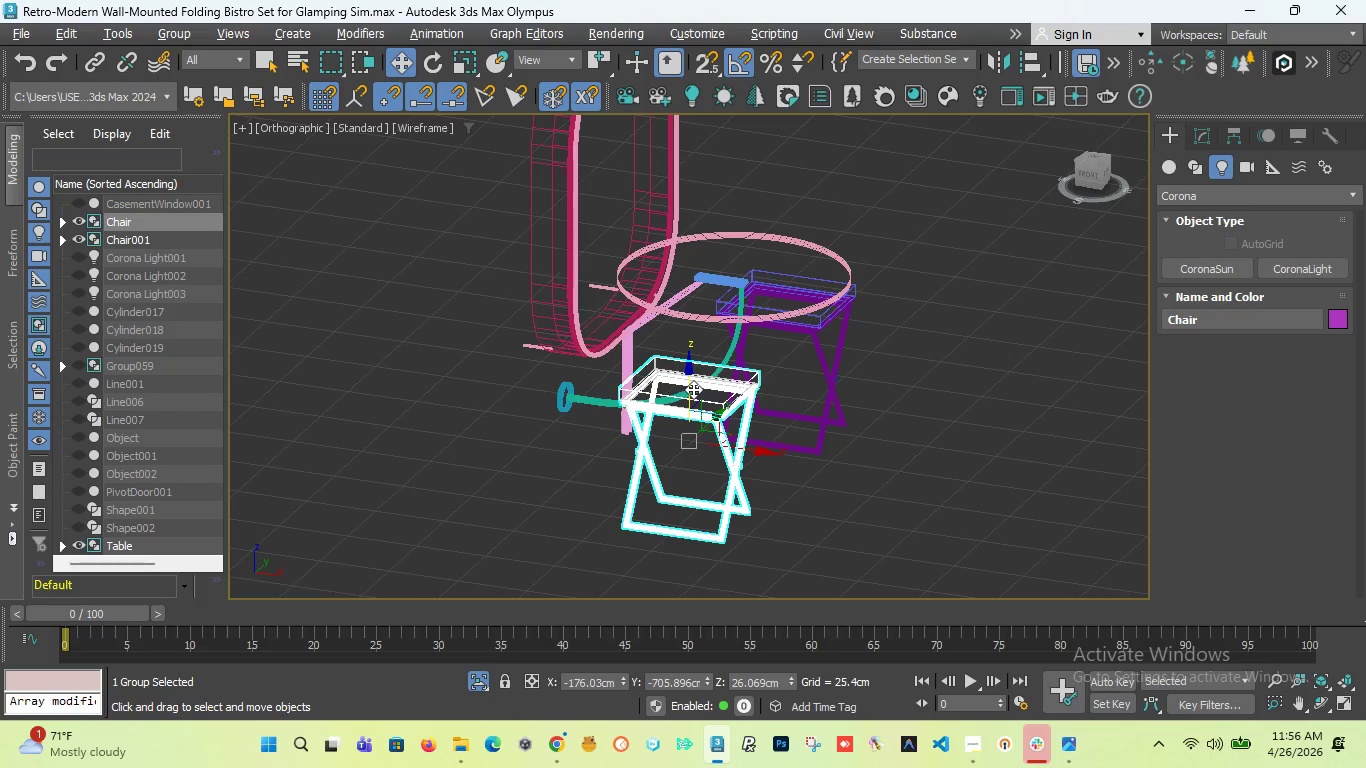 
key(F3)
 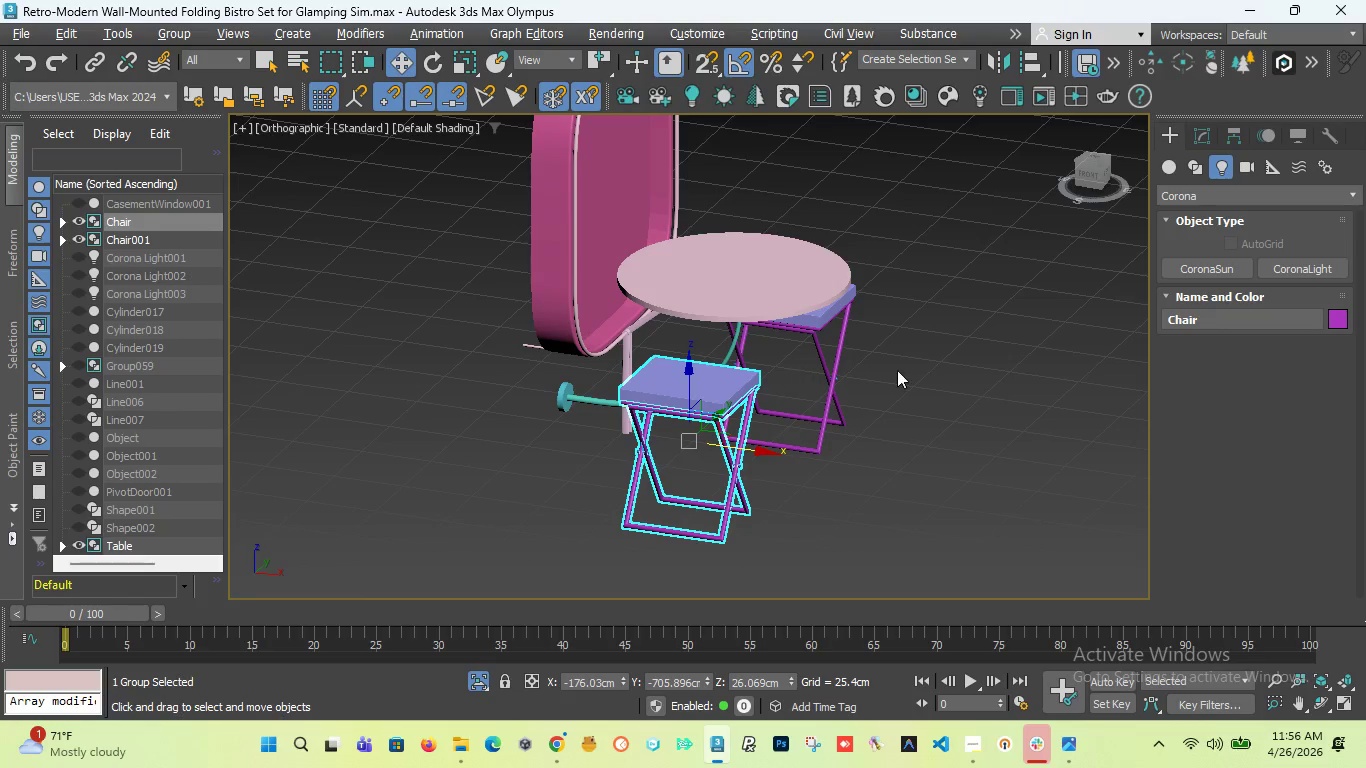 
left_click([899, 370])
 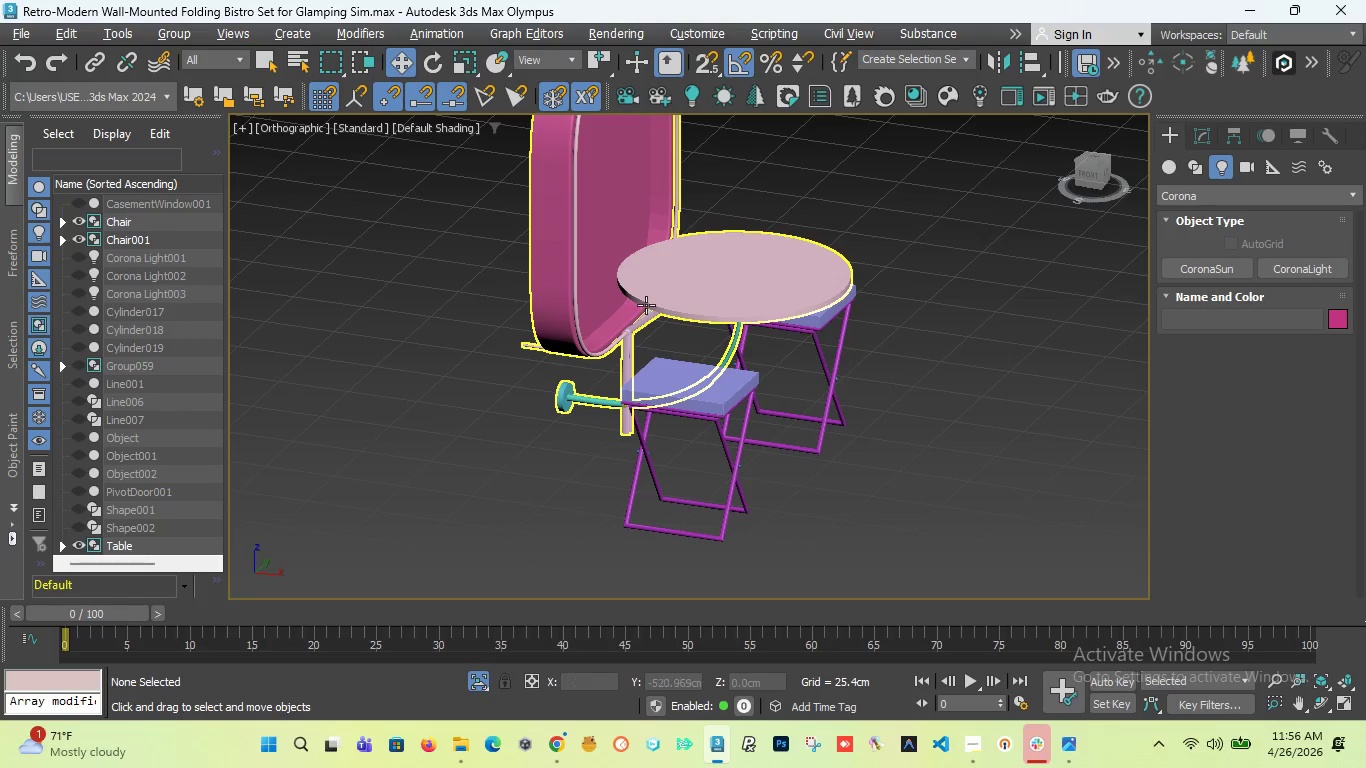 
scroll: coordinate [628, 323], scroll_direction: up, amount: 3.0
 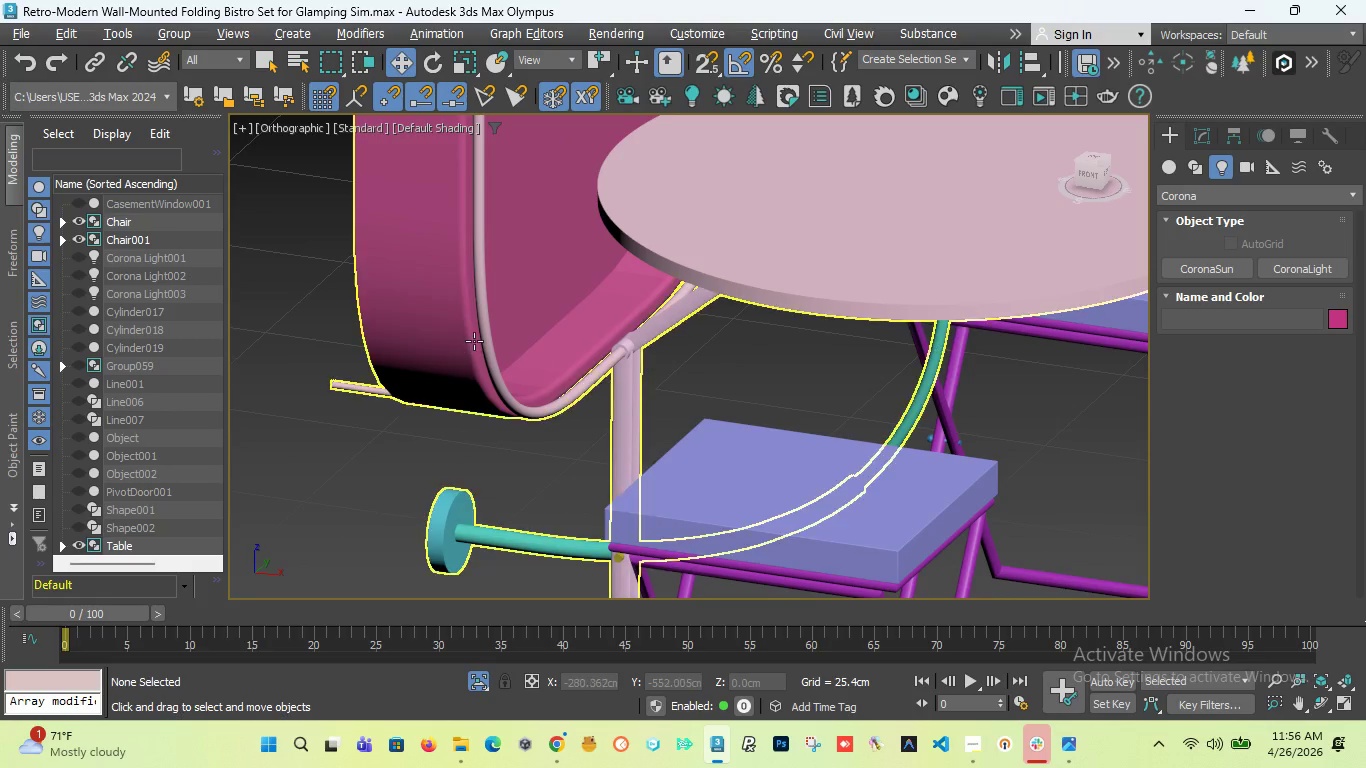 
scroll: coordinate [490, 334], scroll_direction: none, amount: 0.0
 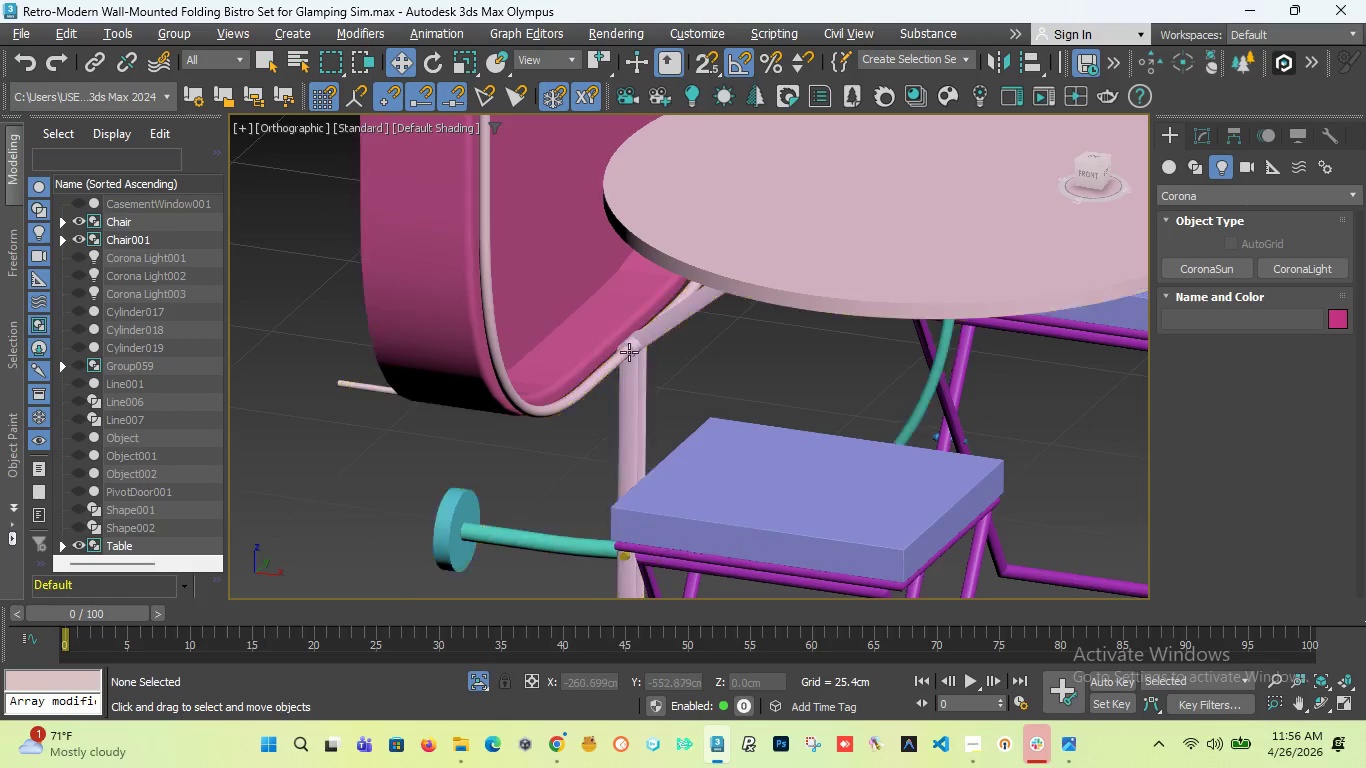 
scroll: coordinate [649, 375], scroll_direction: up, amount: 7.0
 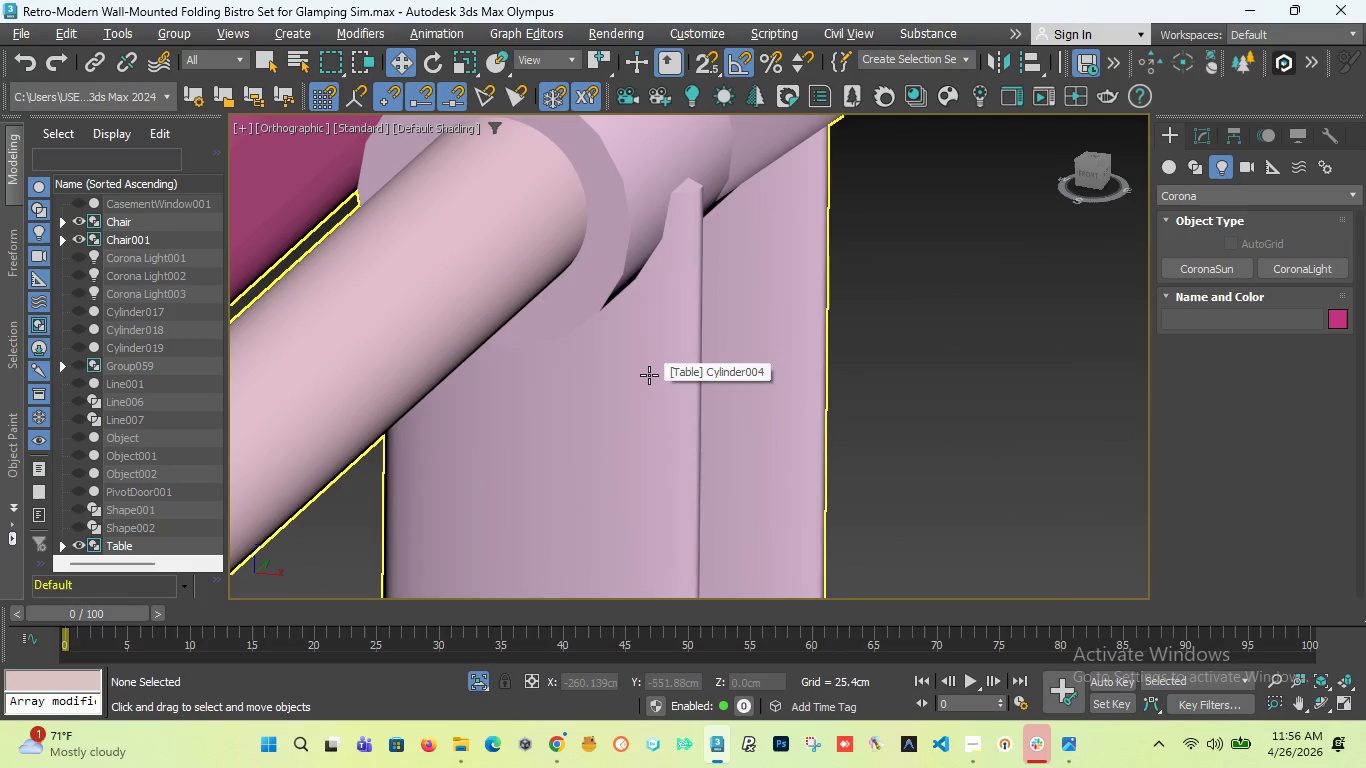 
scroll: coordinate [649, 371], scroll_direction: down, amount: 5.0
 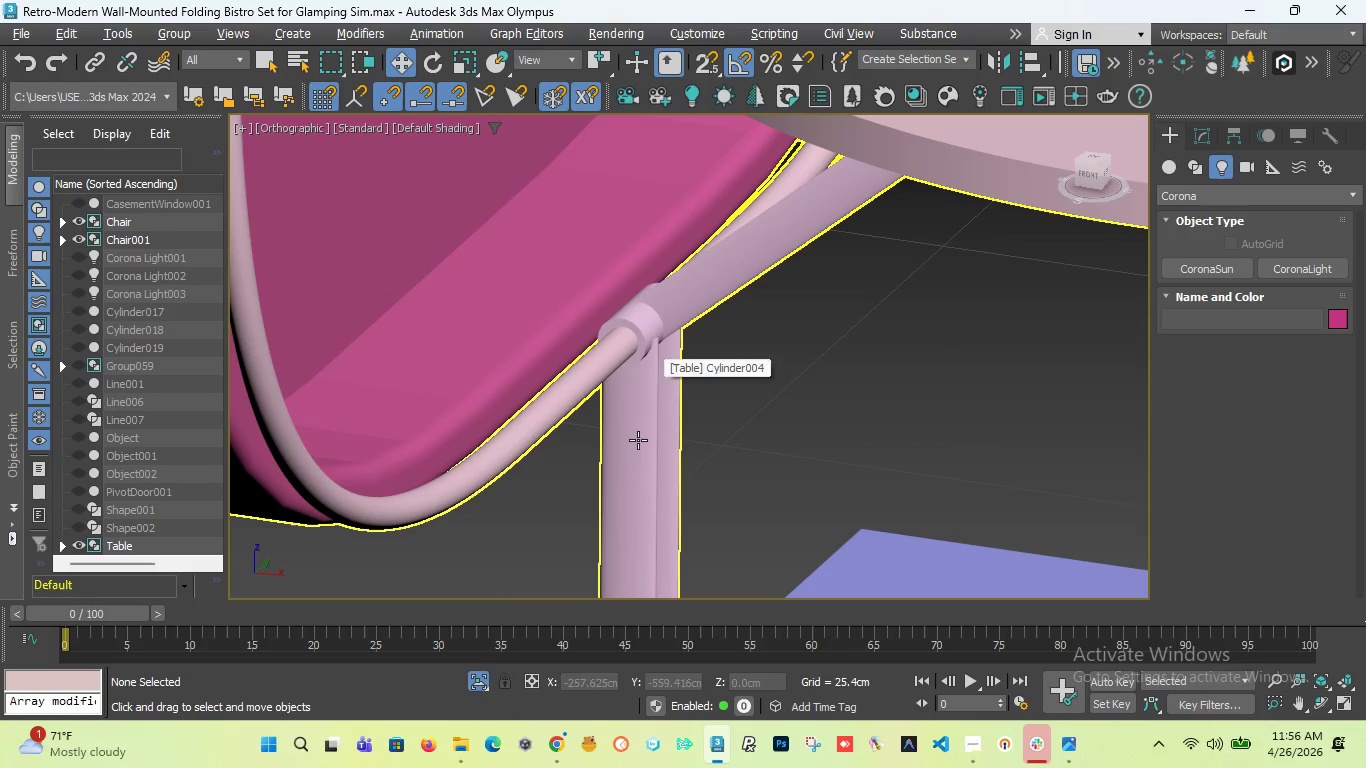 
scroll: coordinate [649, 437], scroll_direction: none, amount: 0.0
 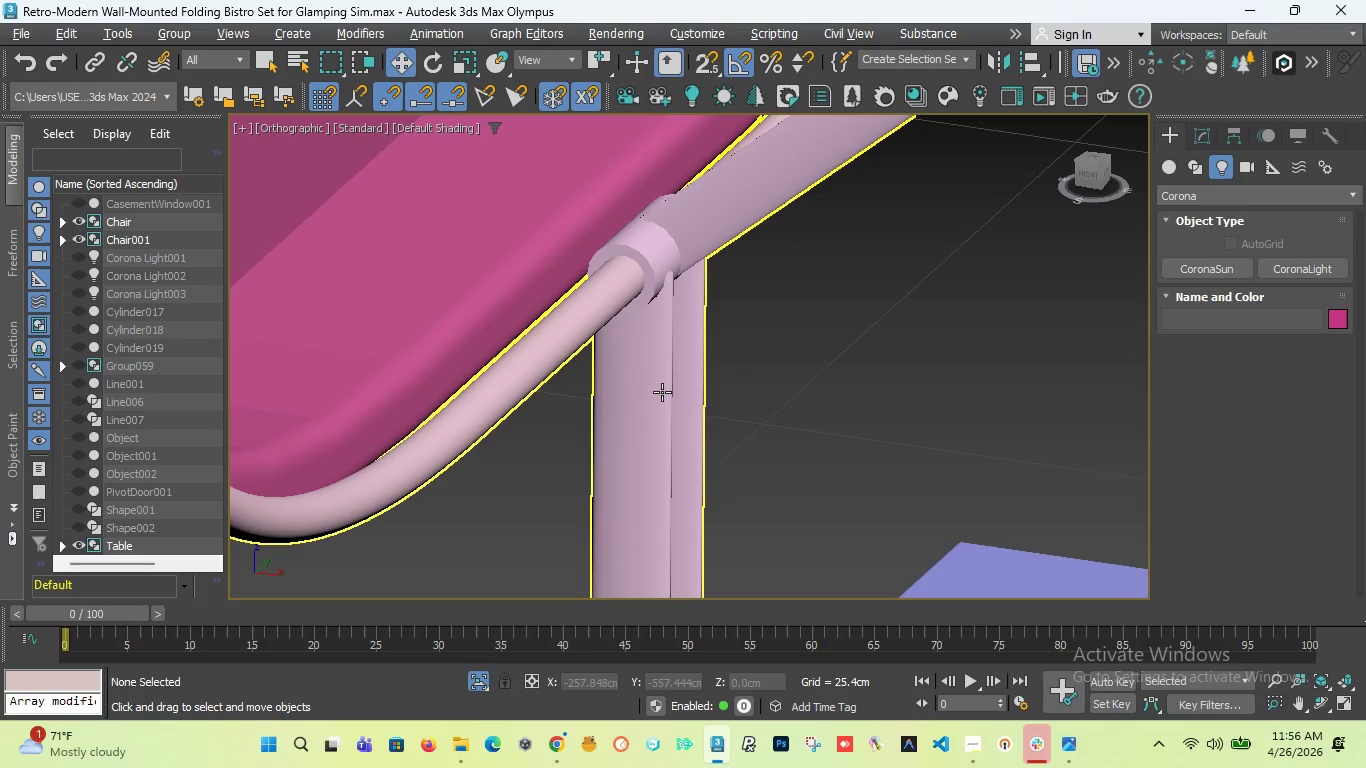 
left_click([663, 391])
 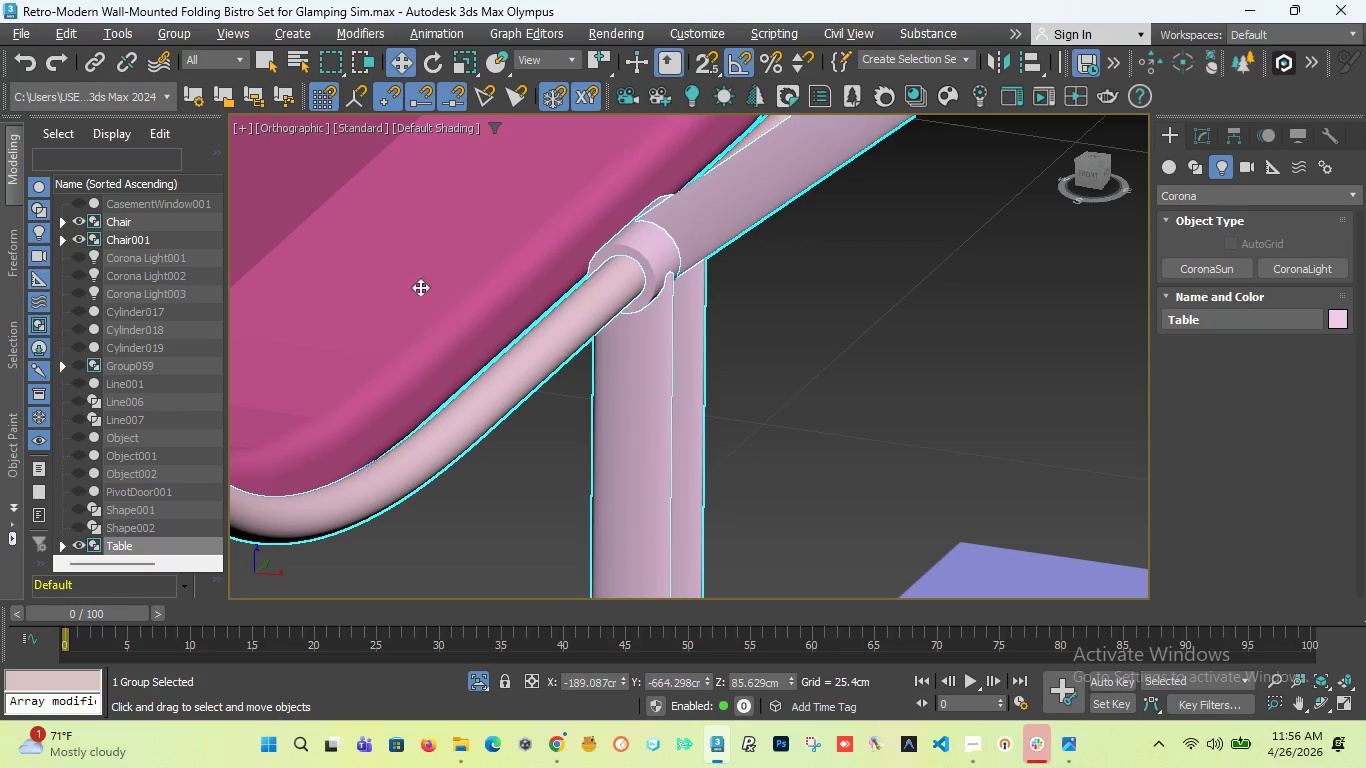 
scroll: coordinate [538, 250], scroll_direction: down, amount: 6.0
 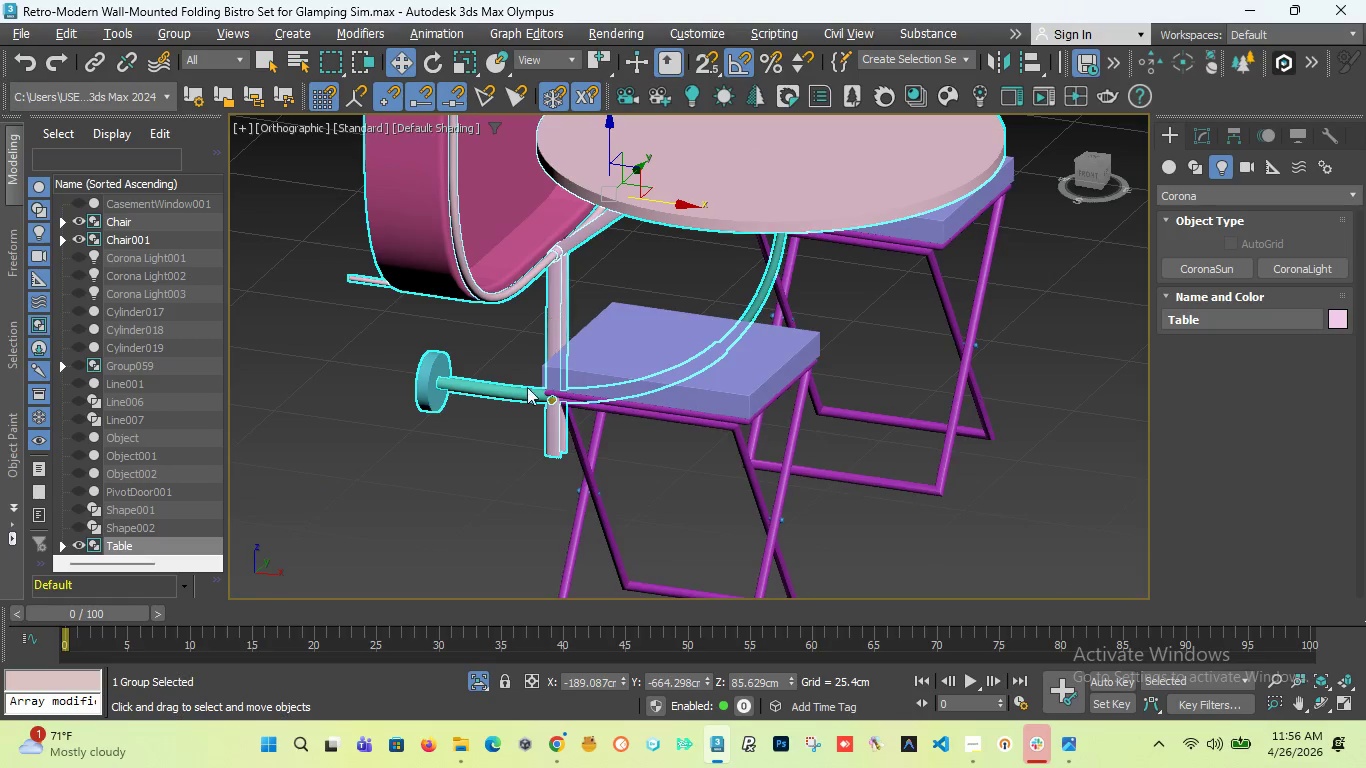 
scroll: coordinate [522, 396], scroll_direction: up, amount: 3.0
 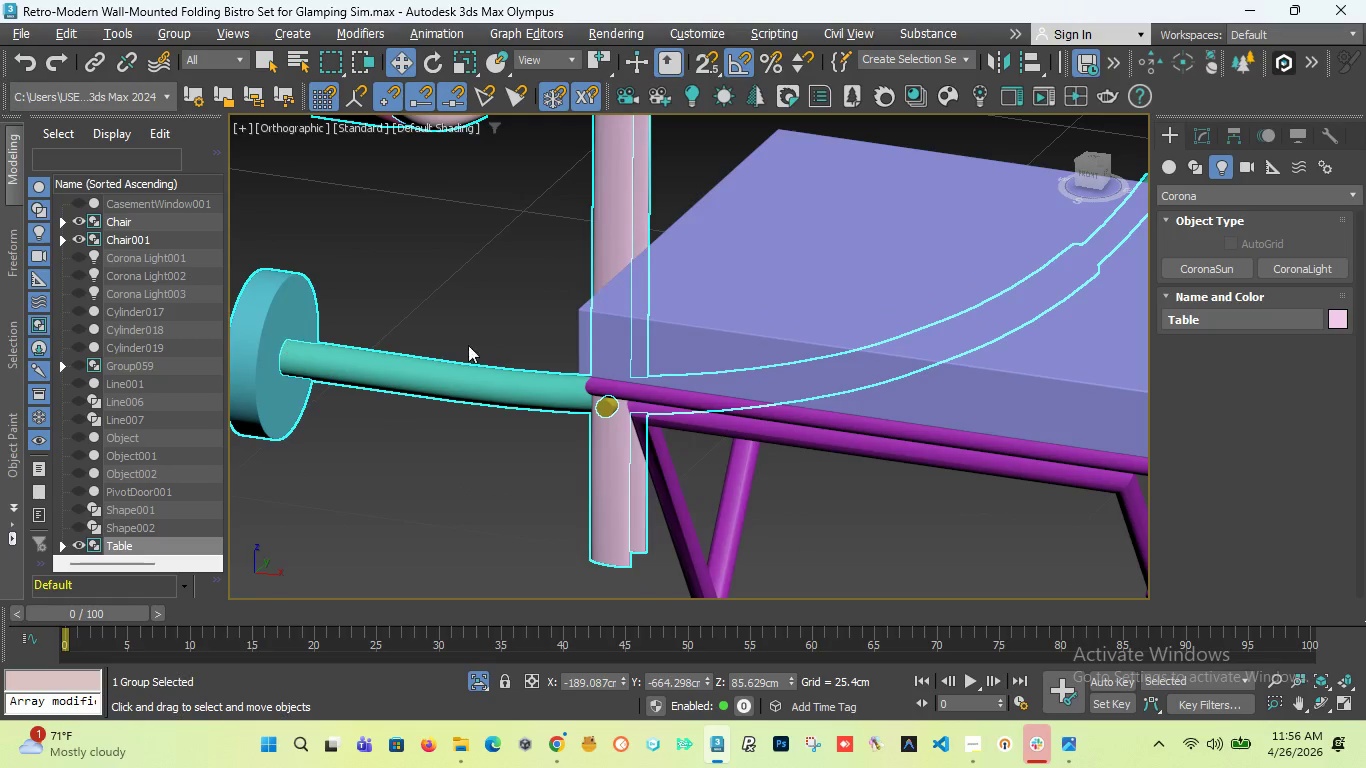 
scroll: coordinate [591, 349], scroll_direction: down, amount: 4.0
 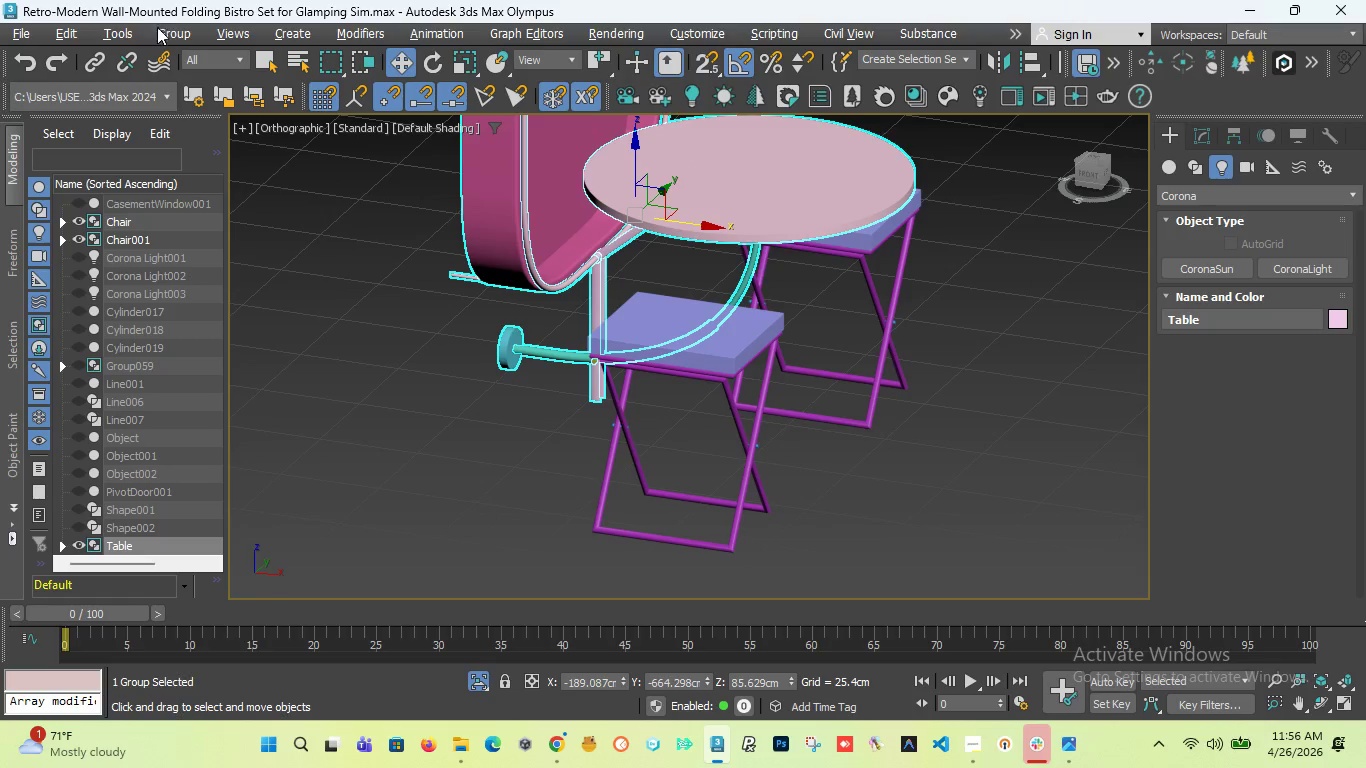 
left_click([175, 31])
 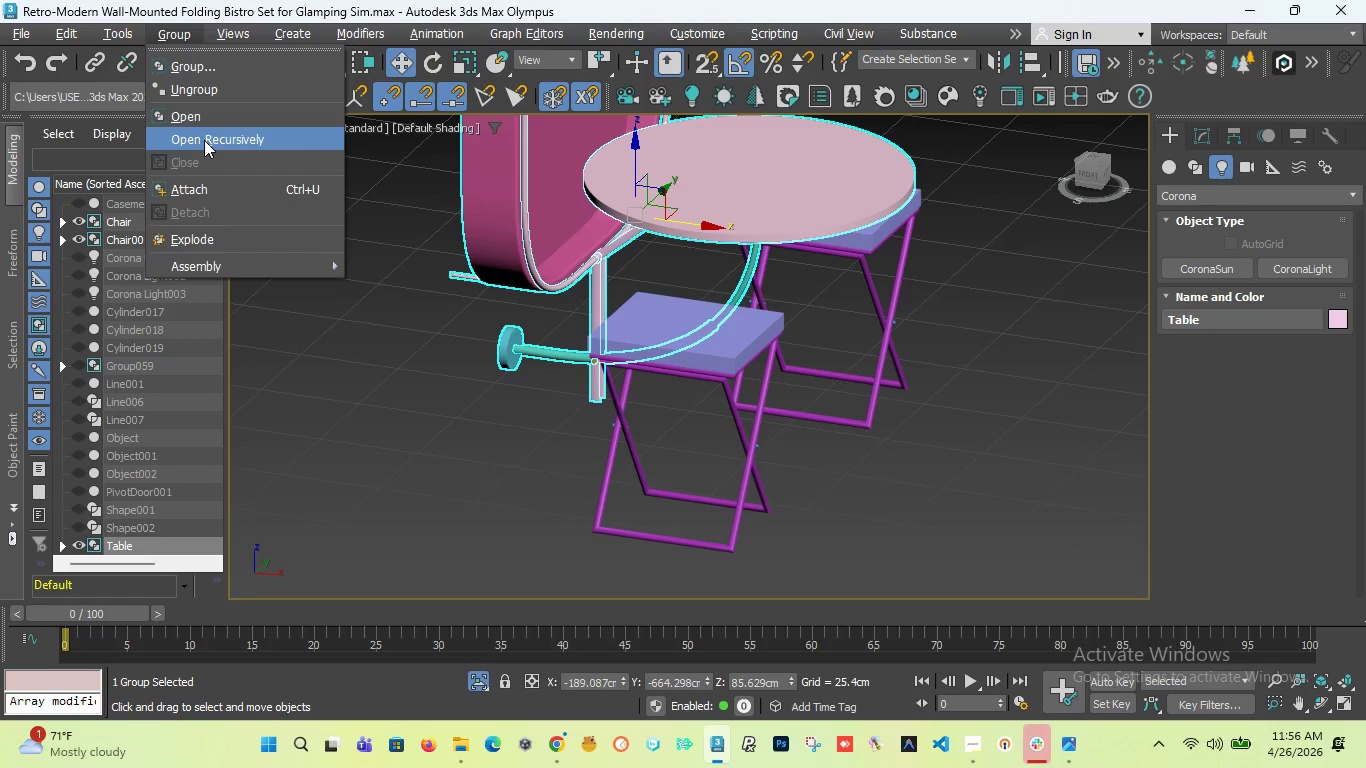 
left_click([204, 140])
 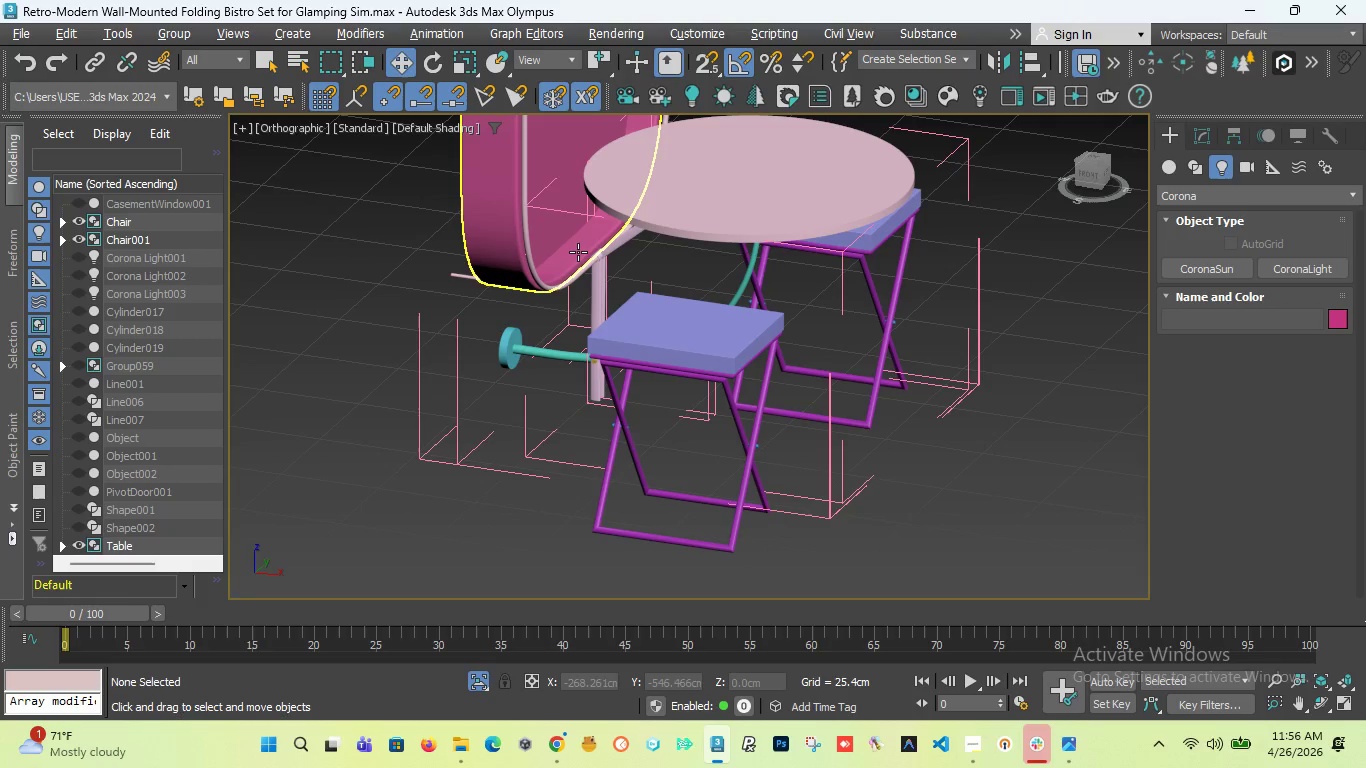 
scroll: coordinate [605, 289], scroll_direction: up, amount: 4.0
 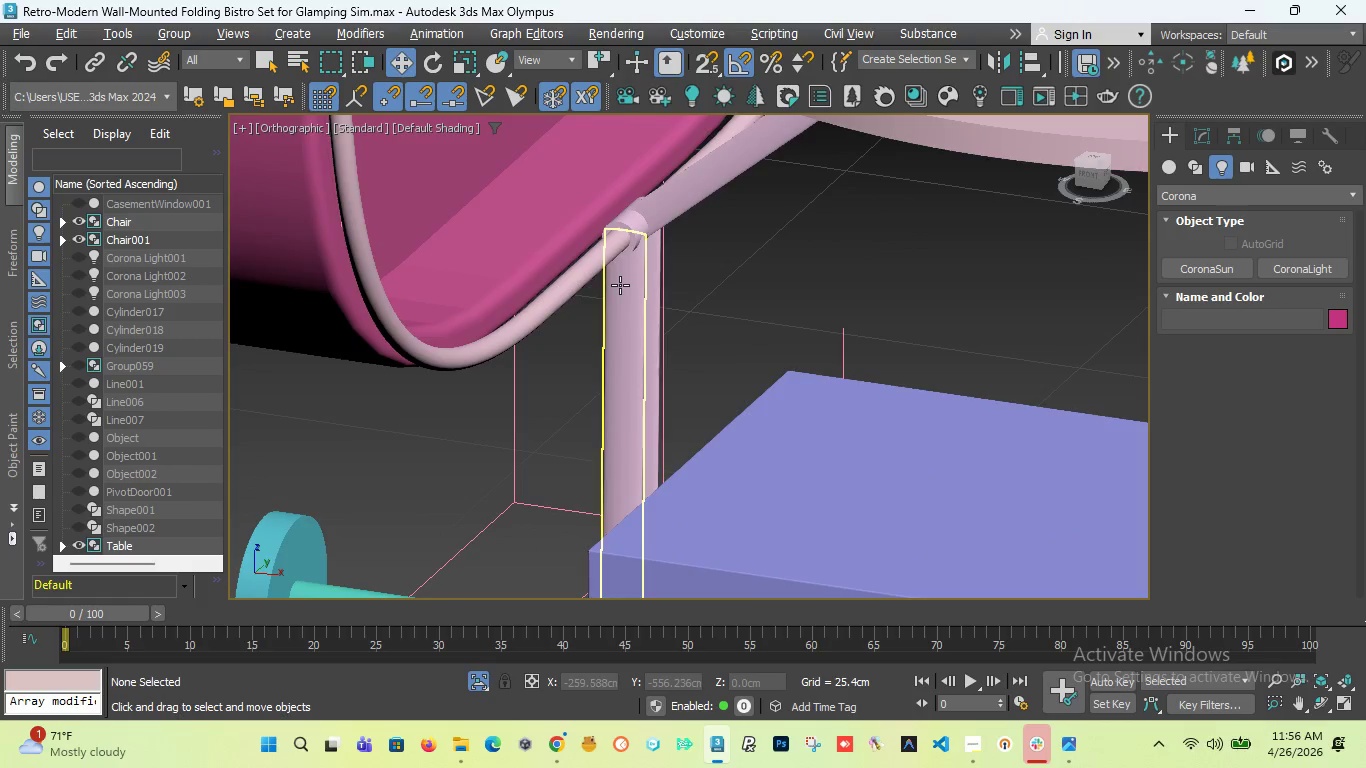 
left_click([620, 284])
 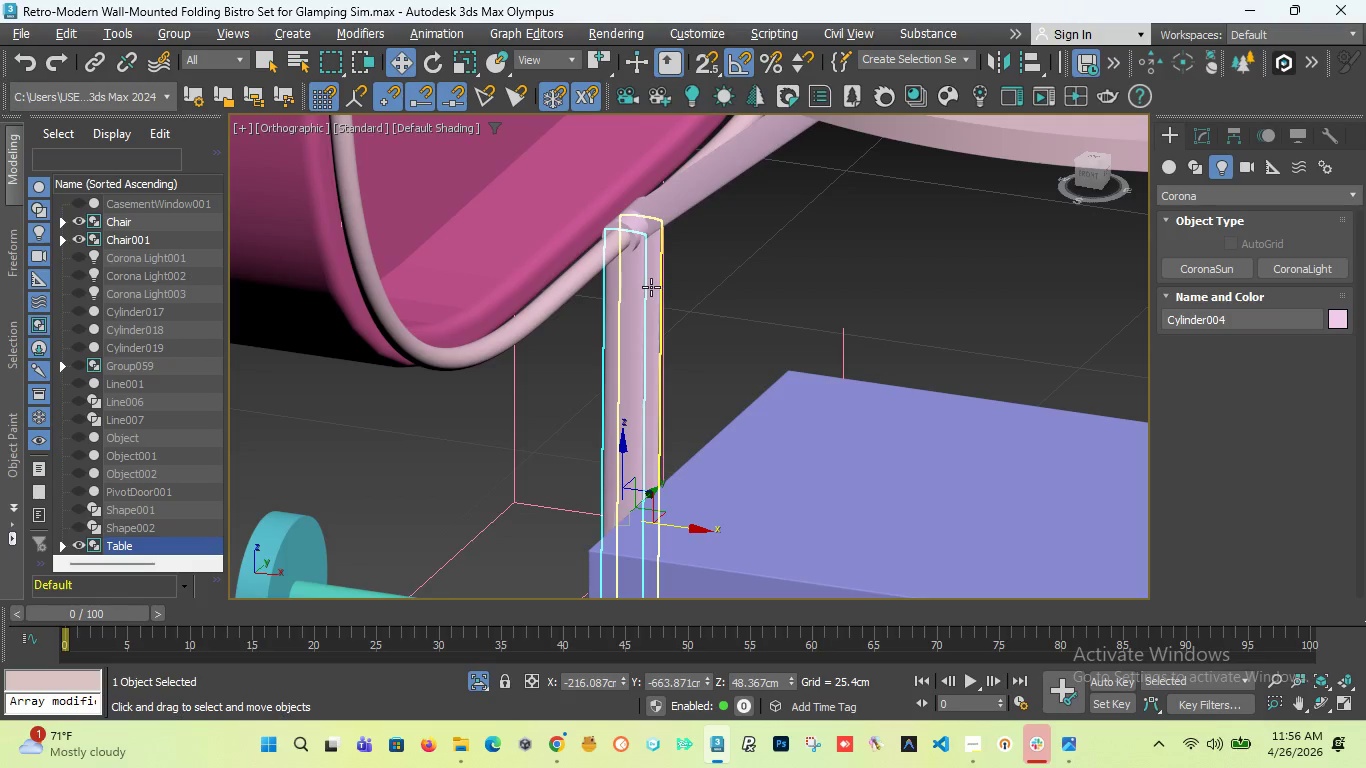 
hold_key(key=ControlLeft, duration=0.42)
left_click([651, 287])
 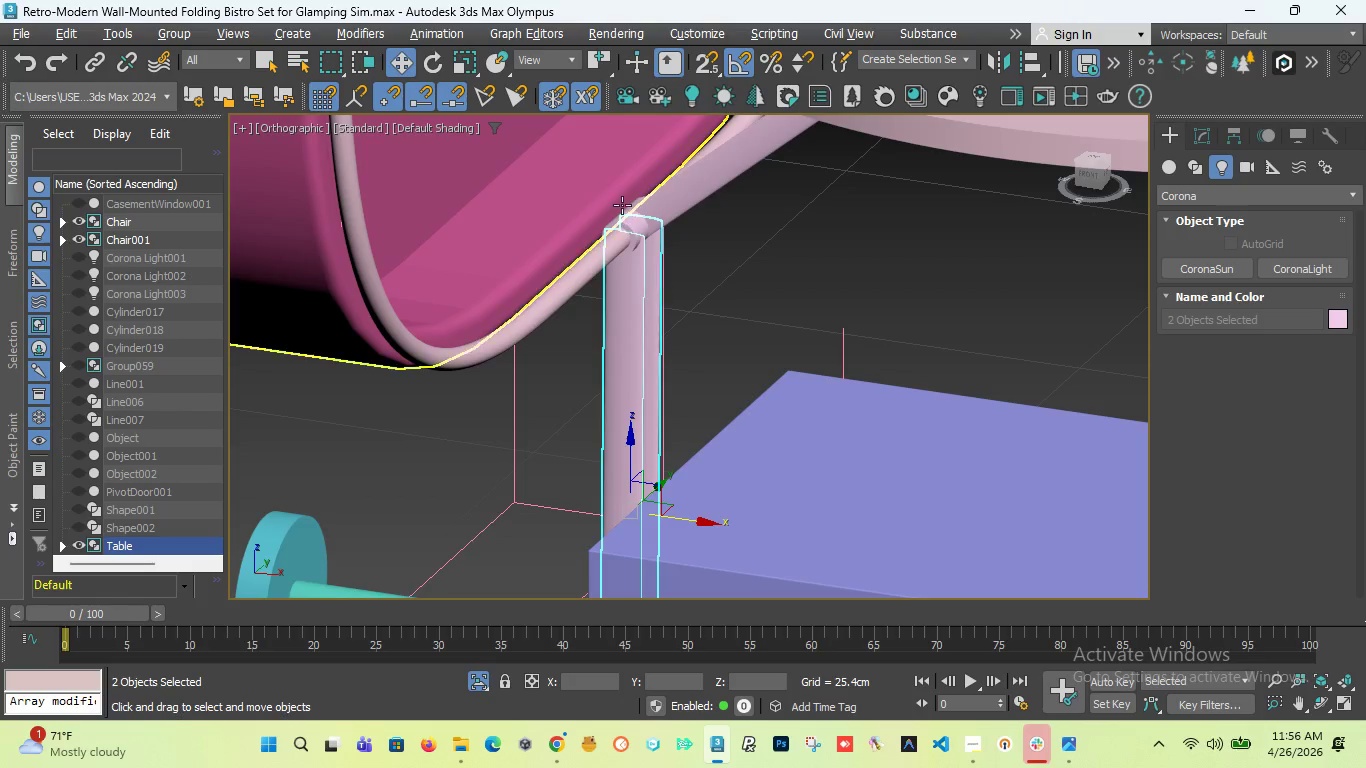 
scroll: coordinate [622, 205], scroll_direction: up, amount: 4.0
 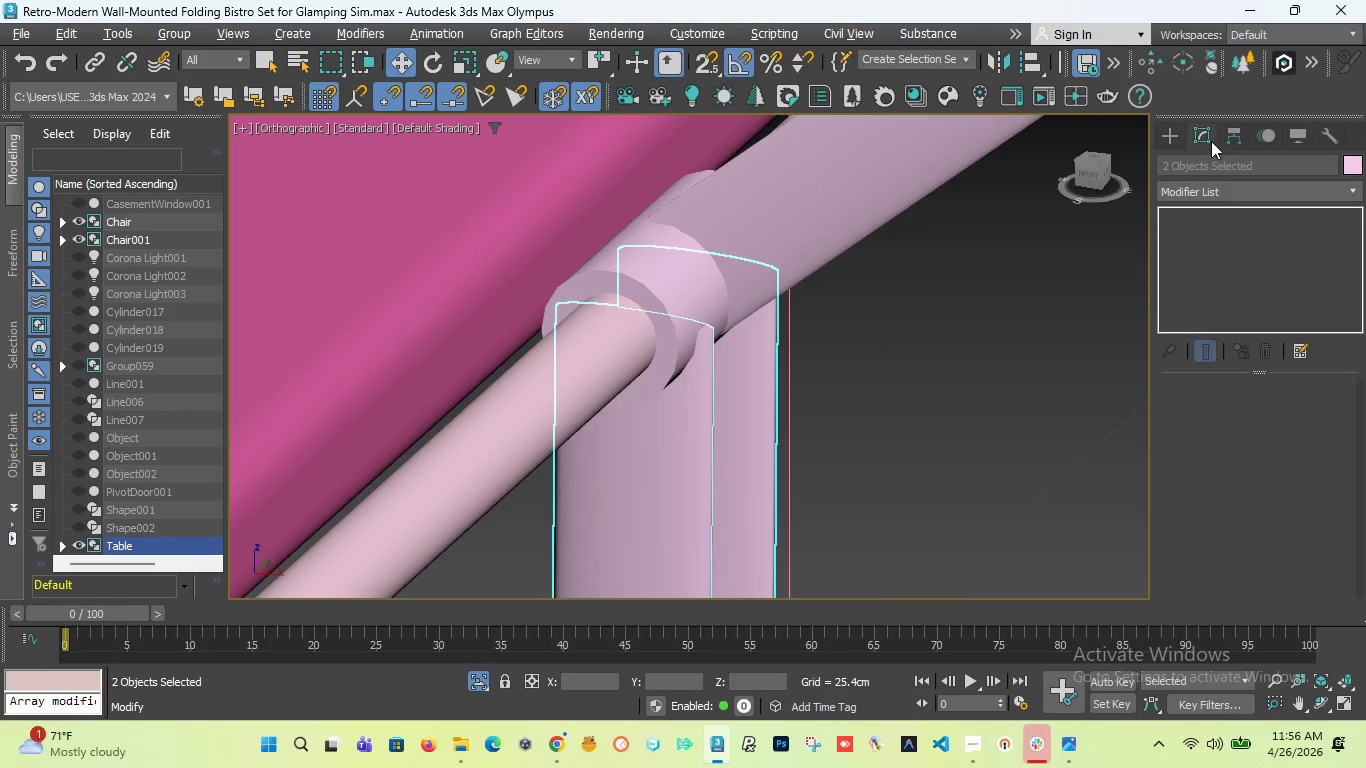 
left_click([1252, 183])
 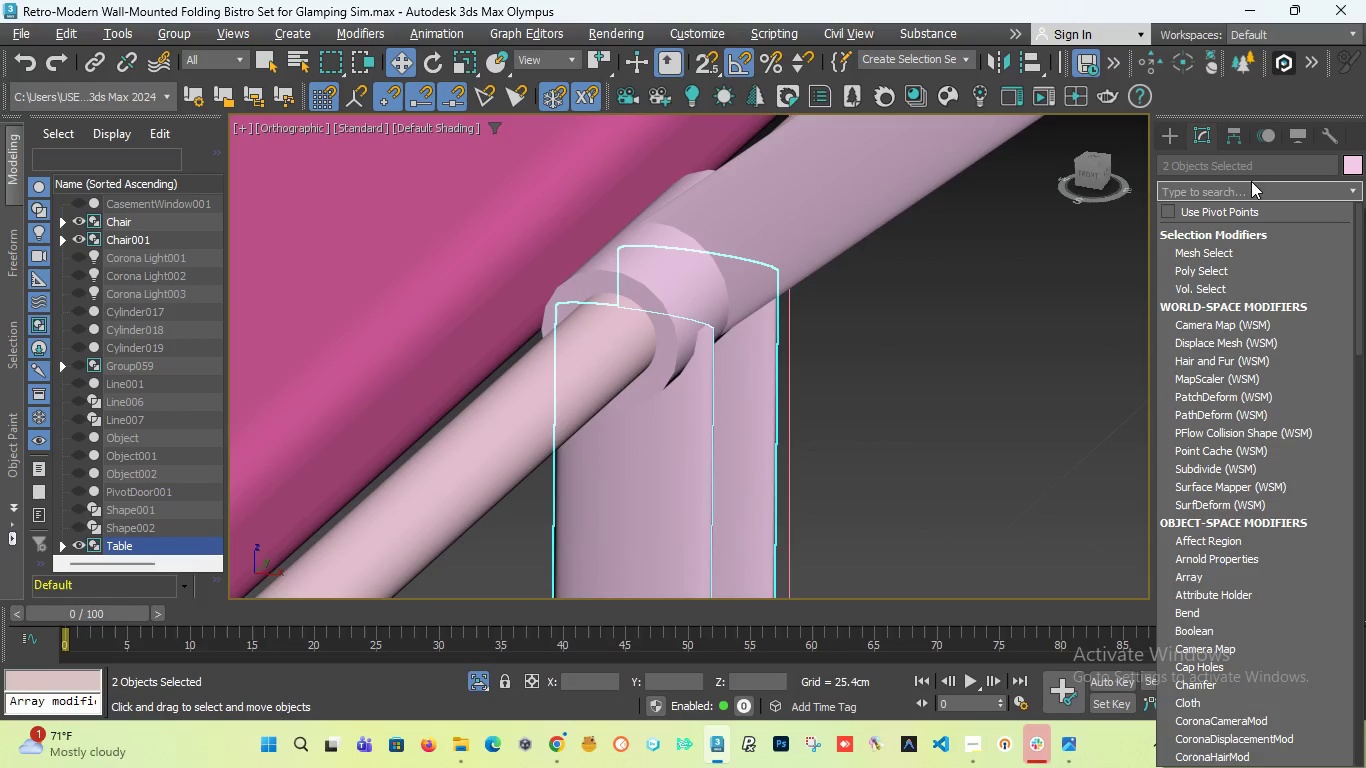 
type(ms)
key(Backspace)
type(e)
 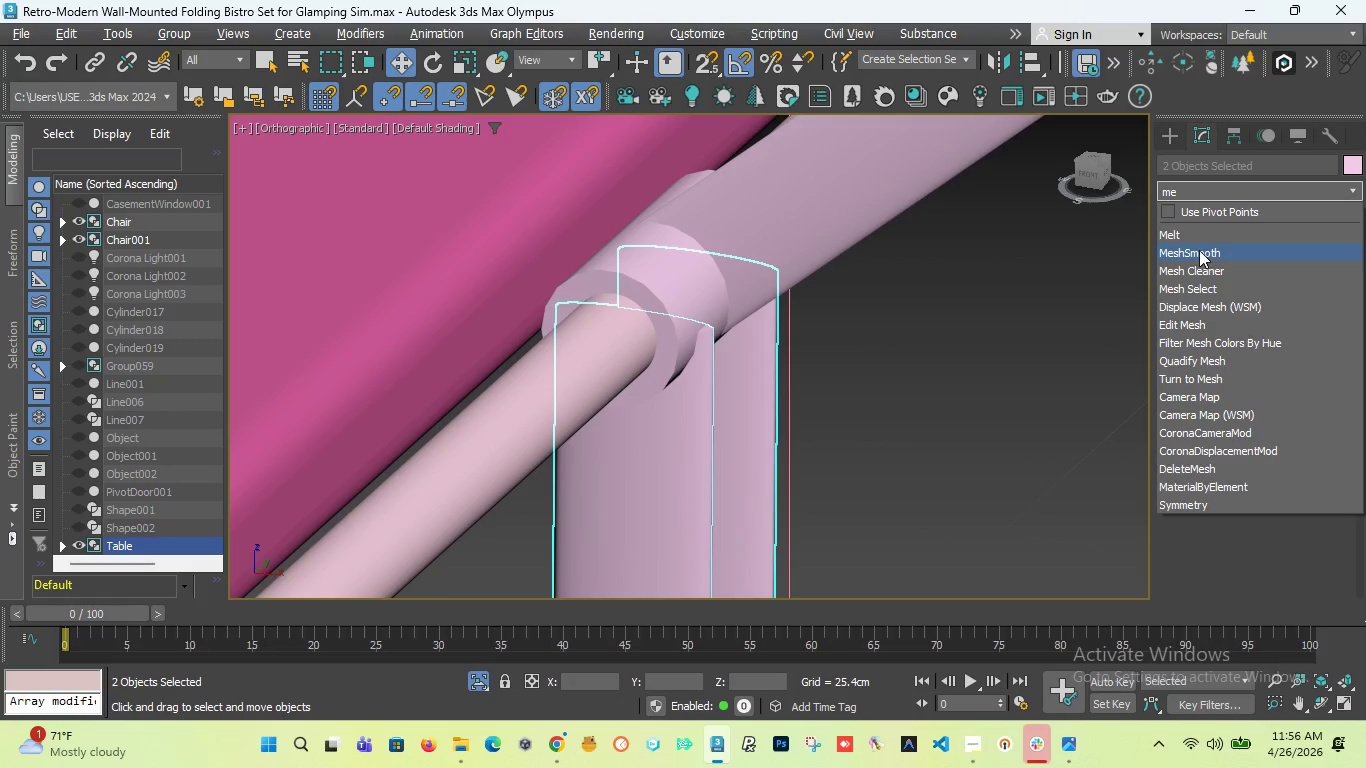 
left_click([1199, 250])
 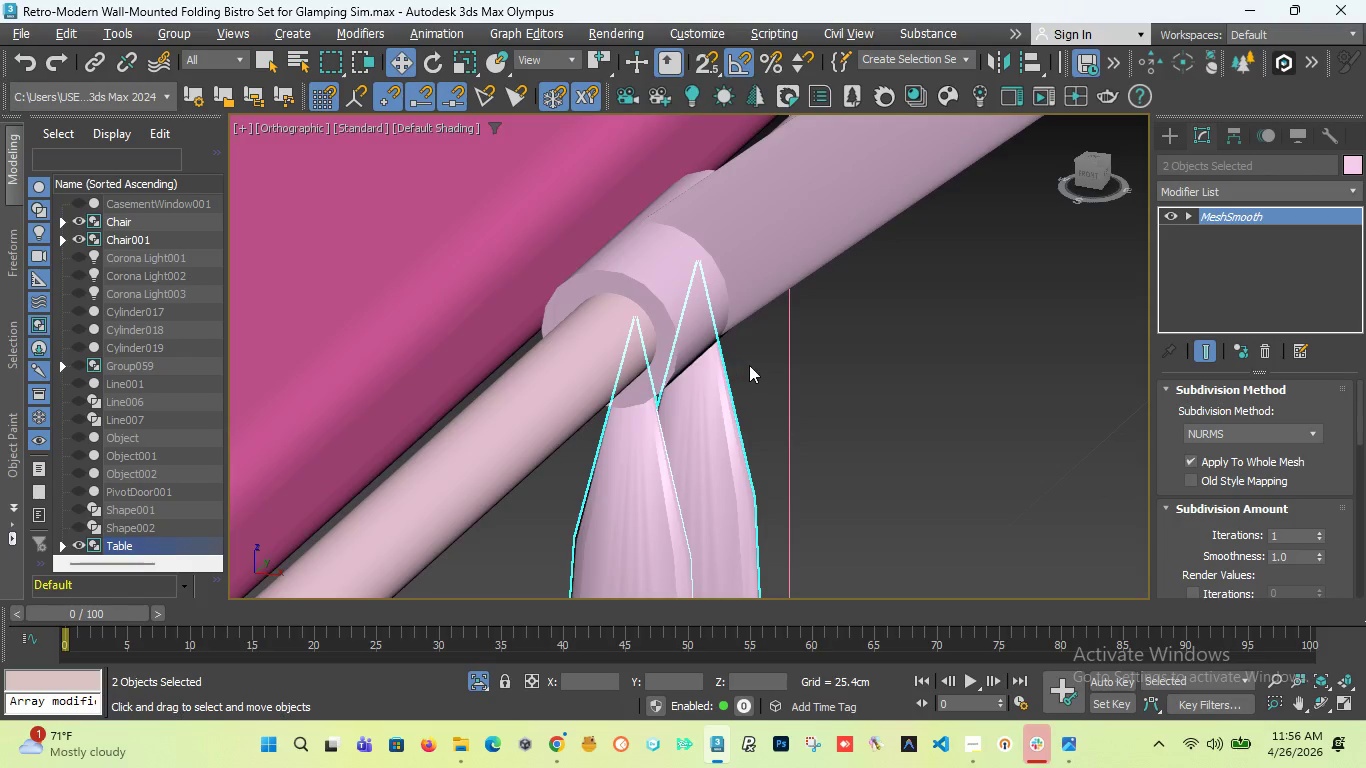 
scroll: coordinate [689, 204], scroll_direction: down, amount: 4.0
 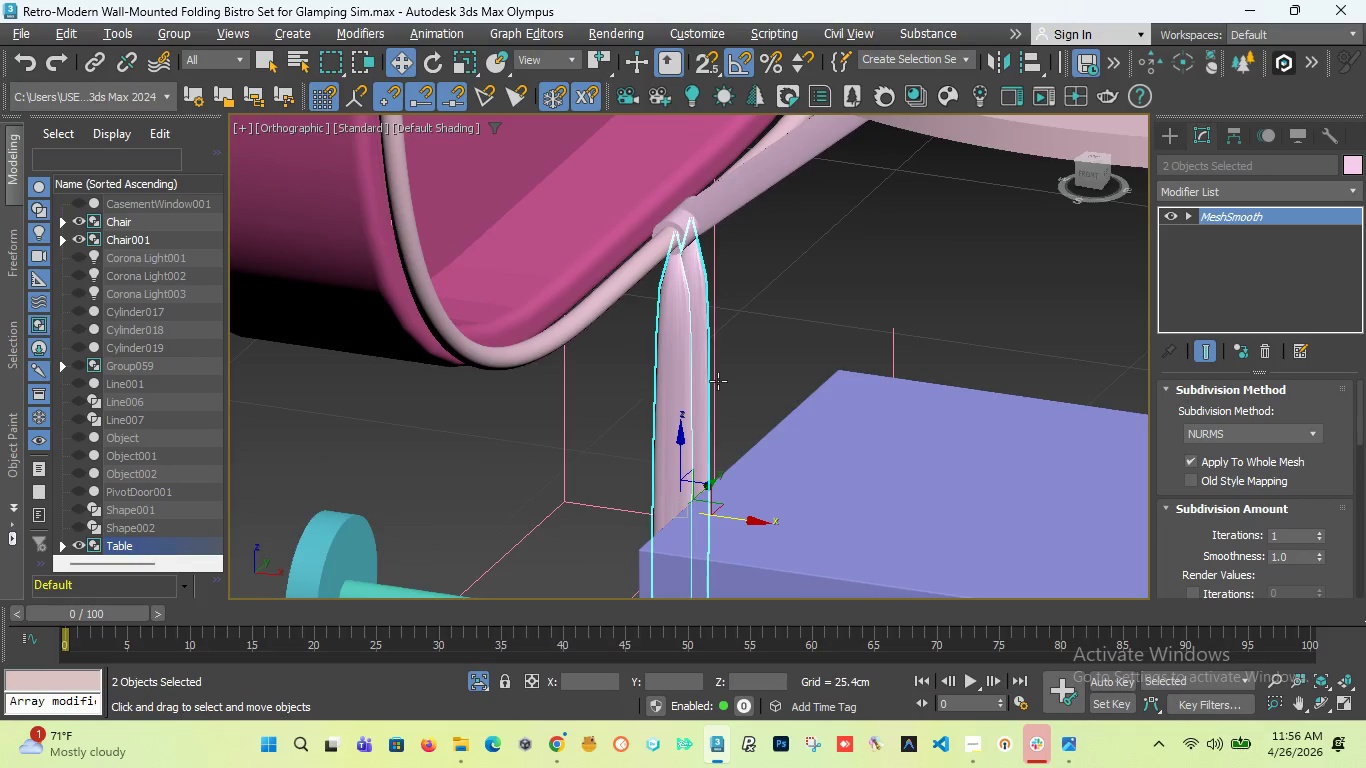 
scroll: coordinate [718, 381], scroll_direction: up, amount: 3.0
 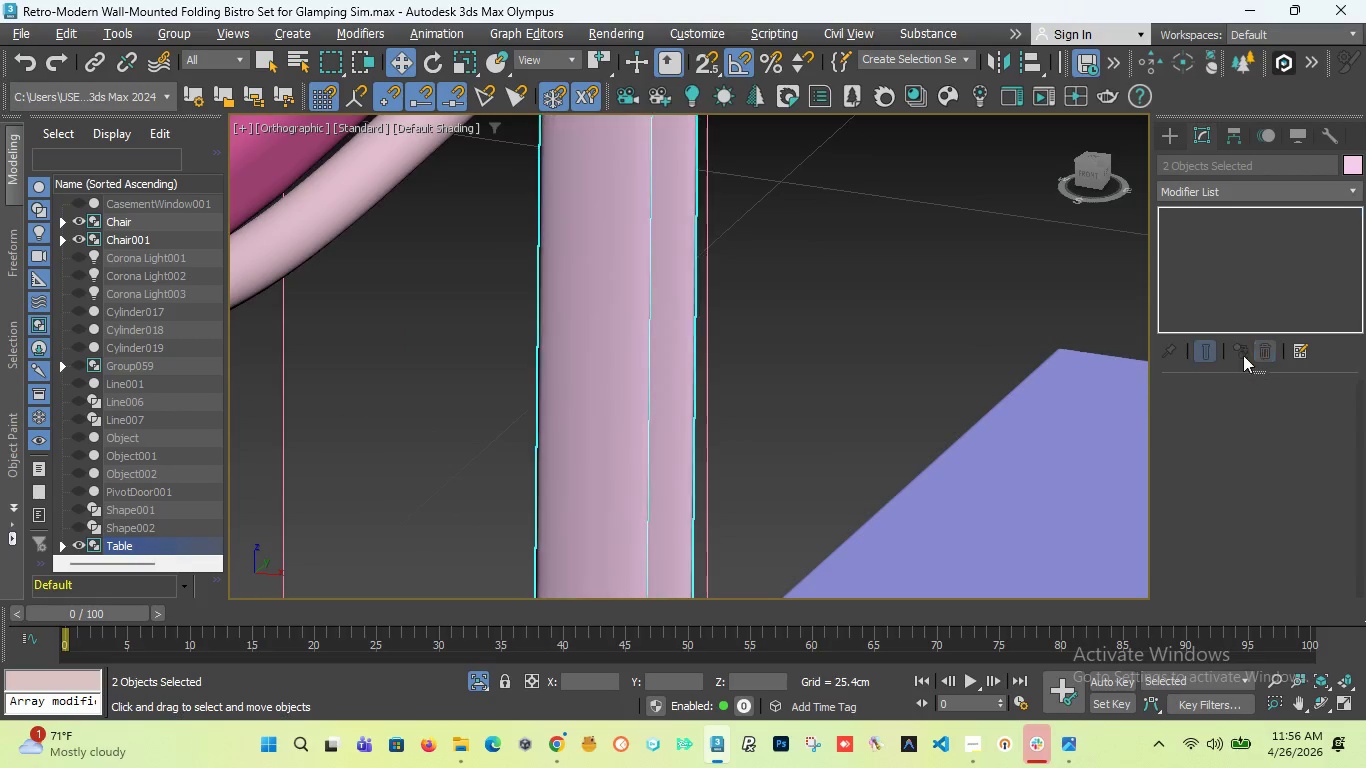 
scroll: coordinate [712, 315], scroll_direction: down, amount: 4.0
 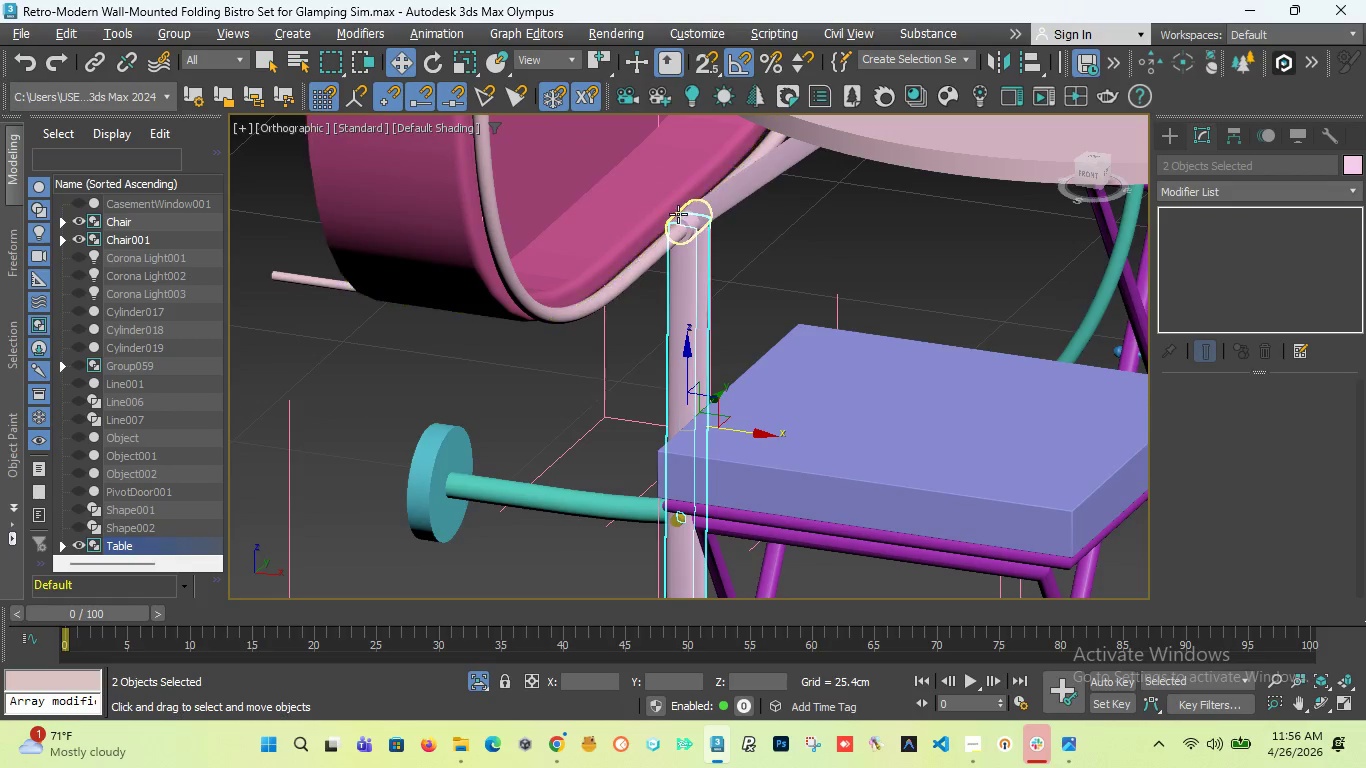 
scroll: coordinate [672, 264], scroll_direction: up, amount: 8.0
 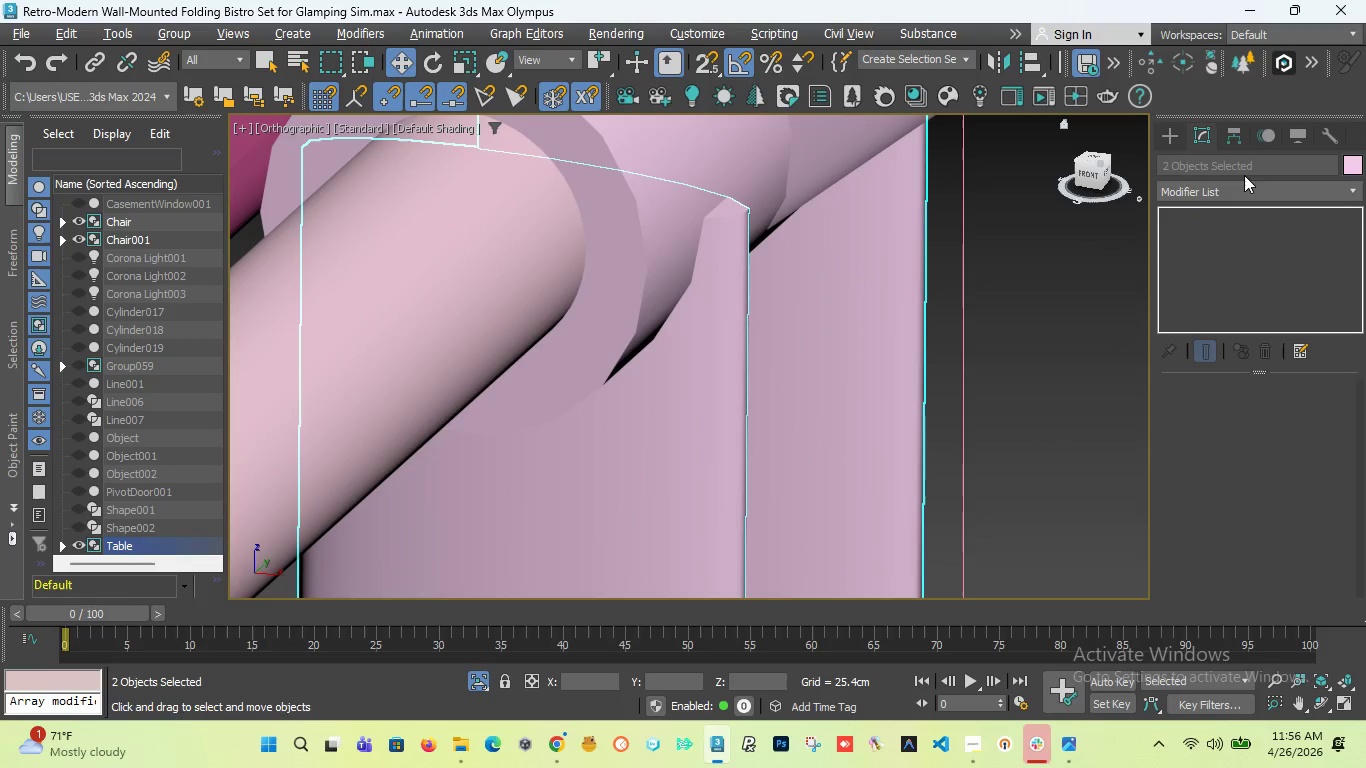 
left_click([1250, 188])
 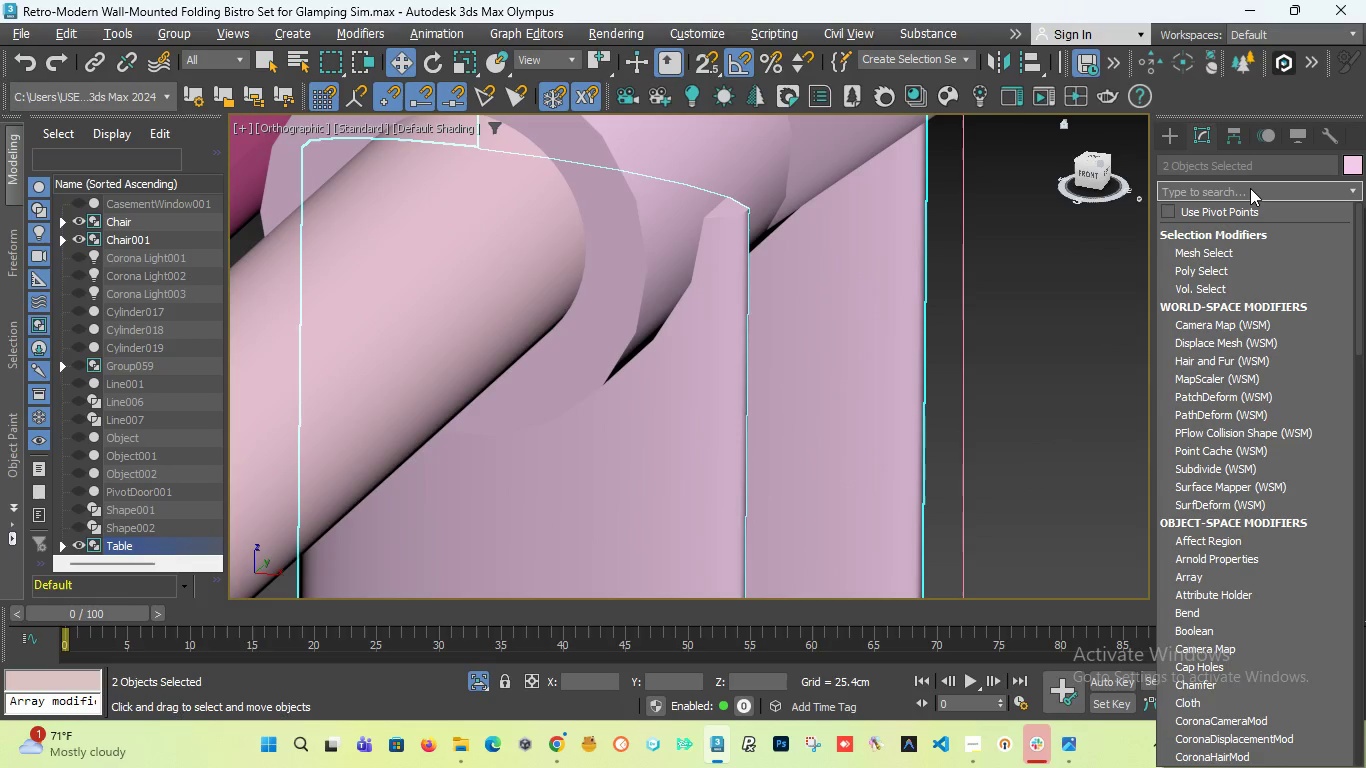 
key(C)
 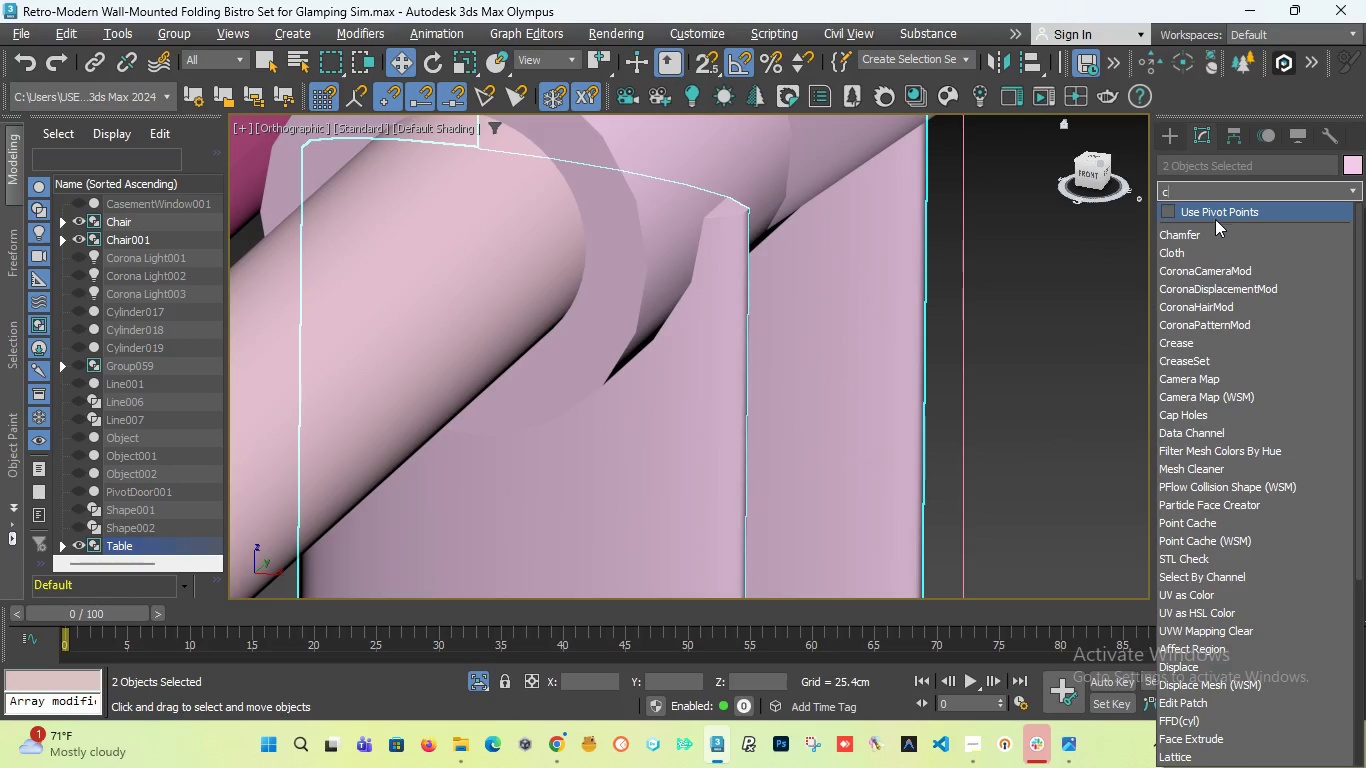 
left_click([1201, 227])
 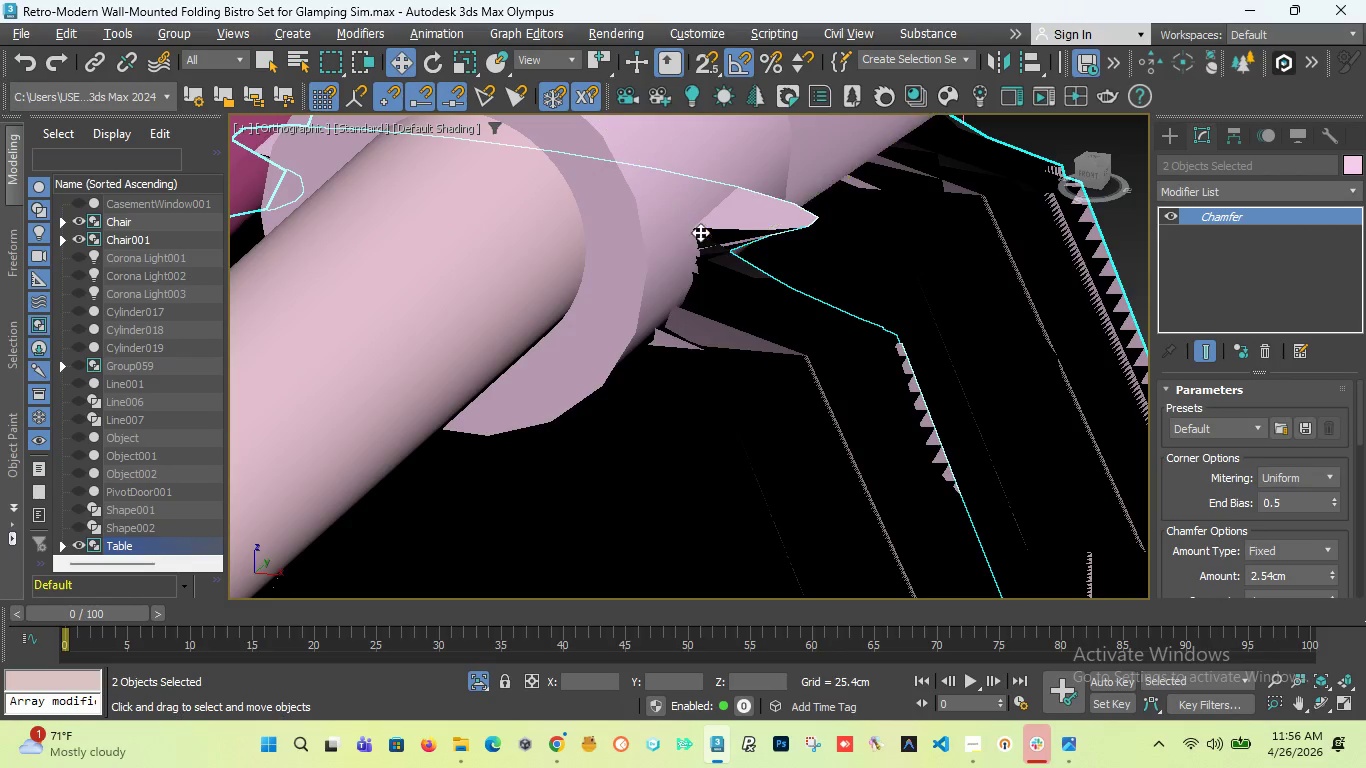 
scroll: coordinate [742, 233], scroll_direction: down, amount: 8.0
 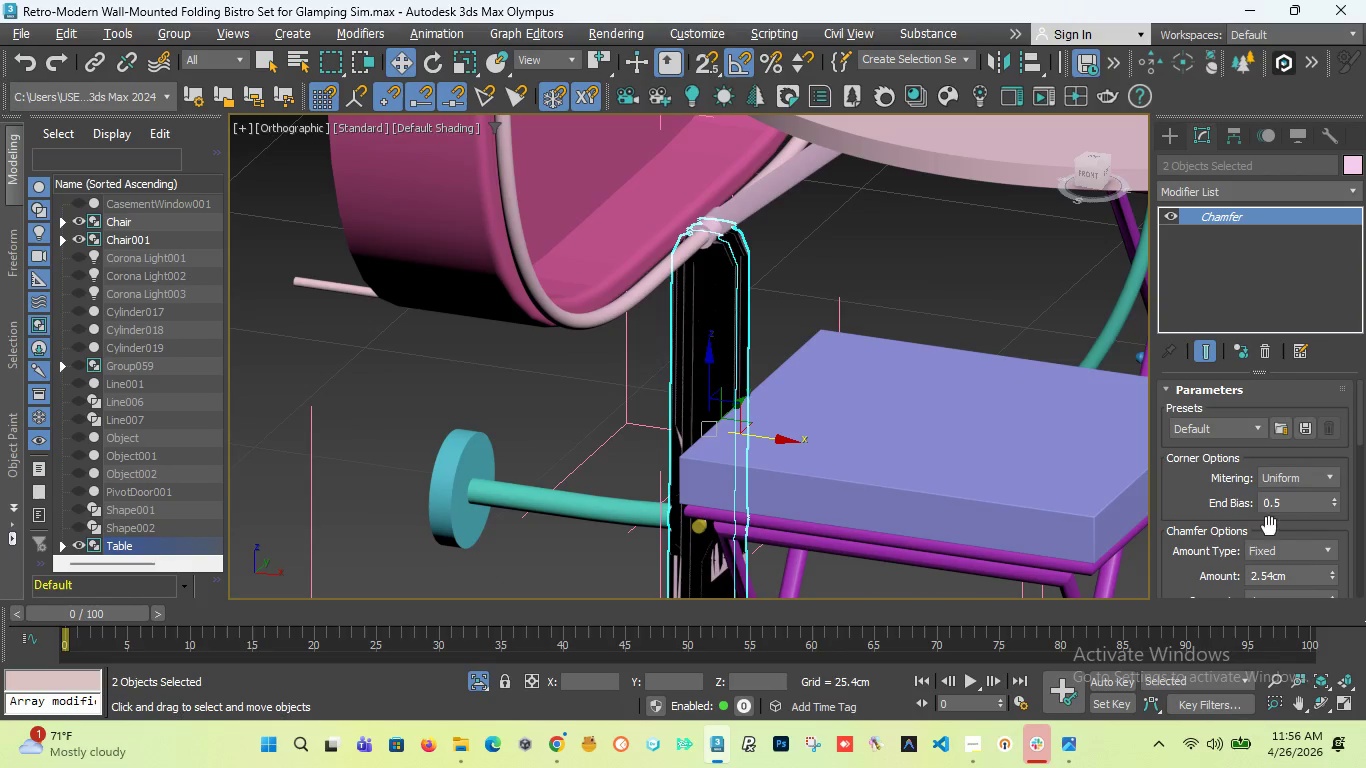 
left_click_drag(start_coordinate=[1288, 578], to_coordinate=[1075, 570])
 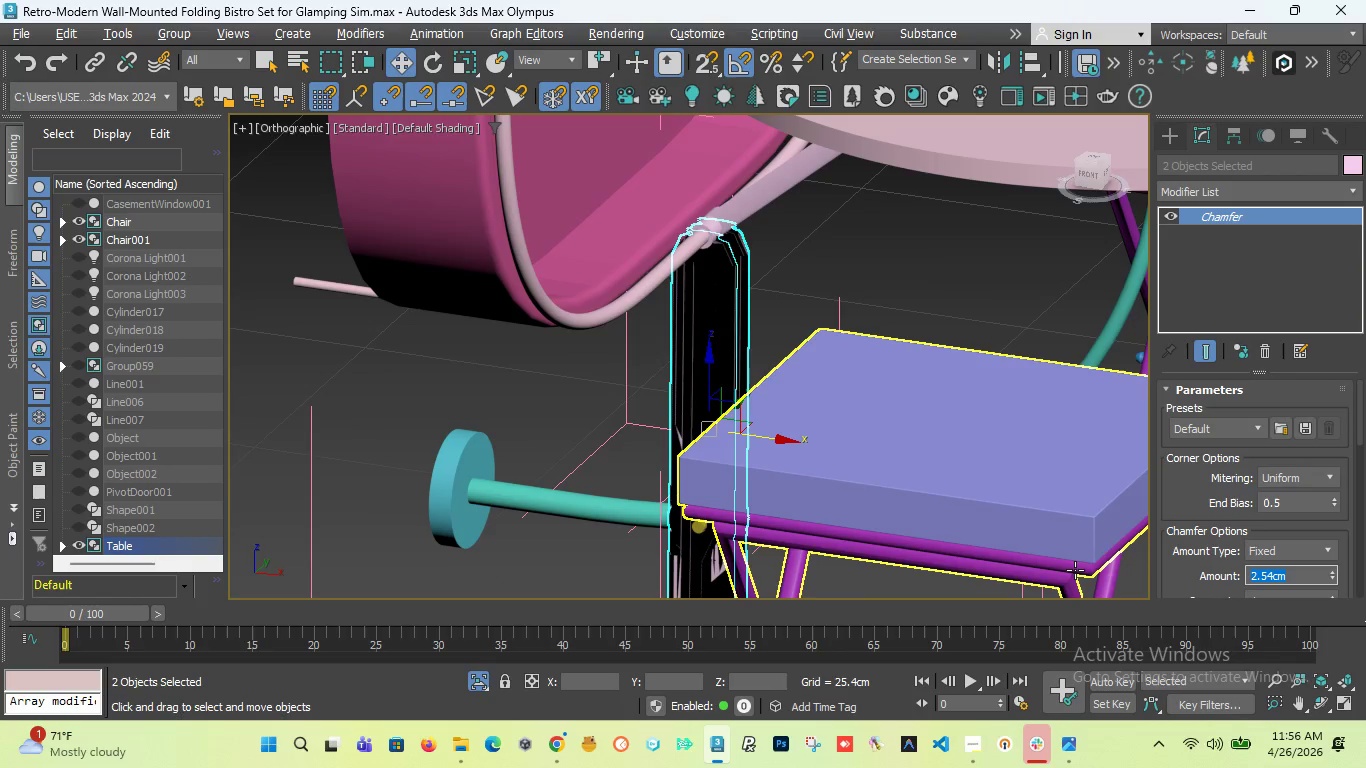 
key(Period)
 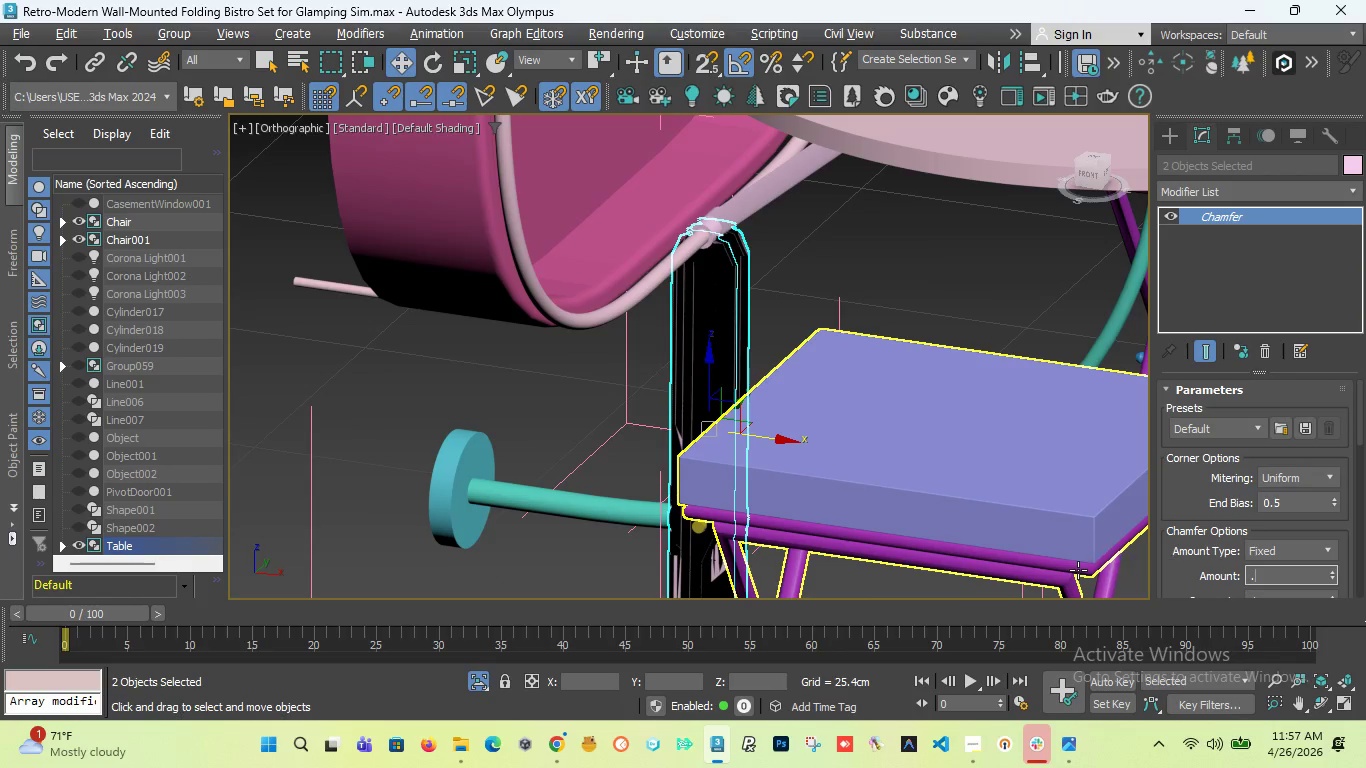 
key(1)
 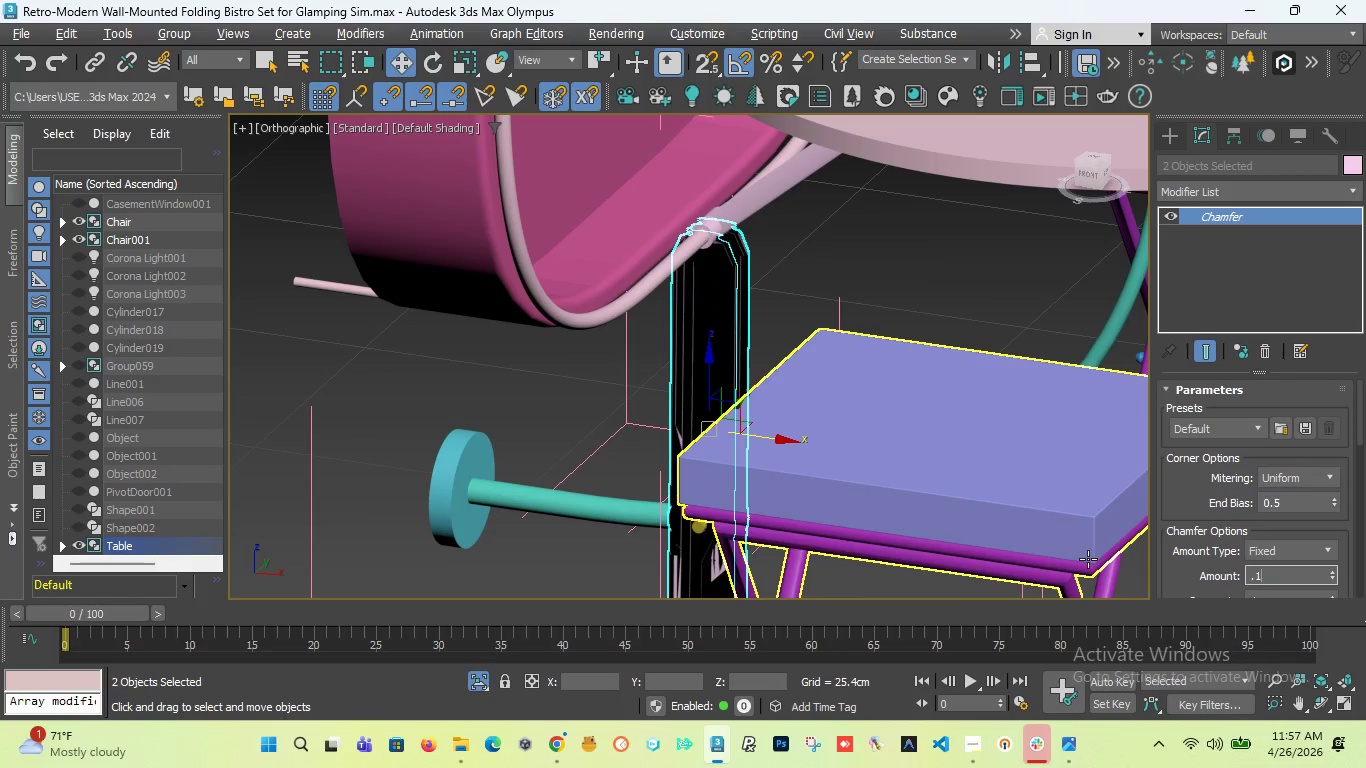 
key(Enter)
 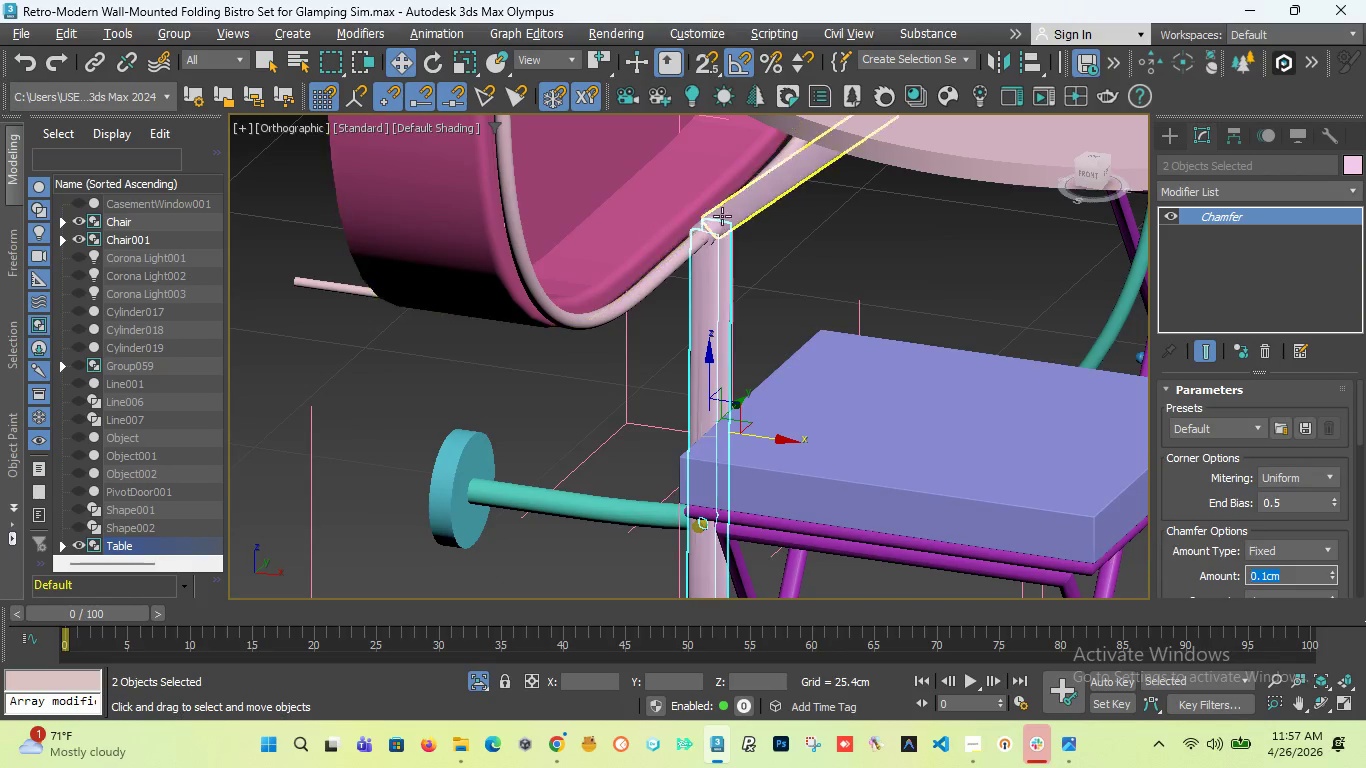 
scroll: coordinate [668, 242], scroll_direction: up, amount: 7.0
 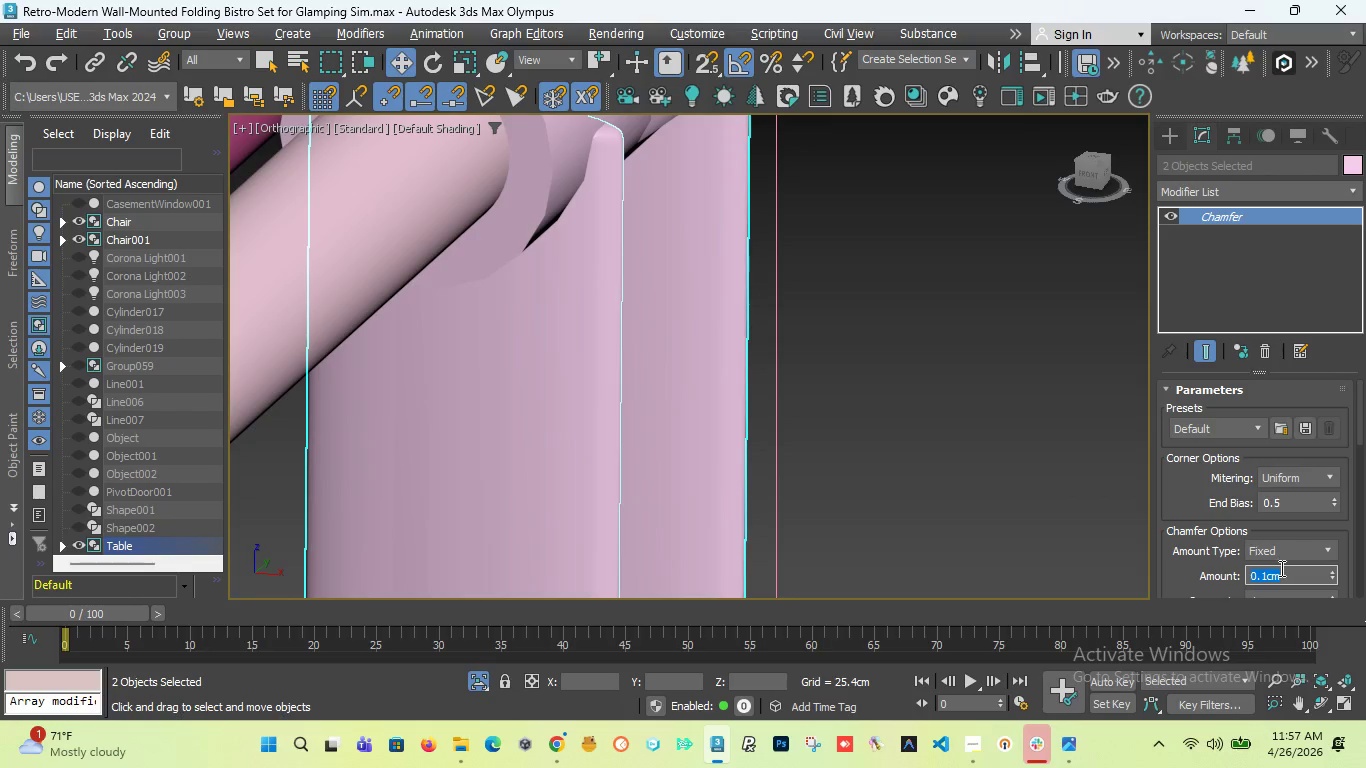 
left_click([1269, 571])
 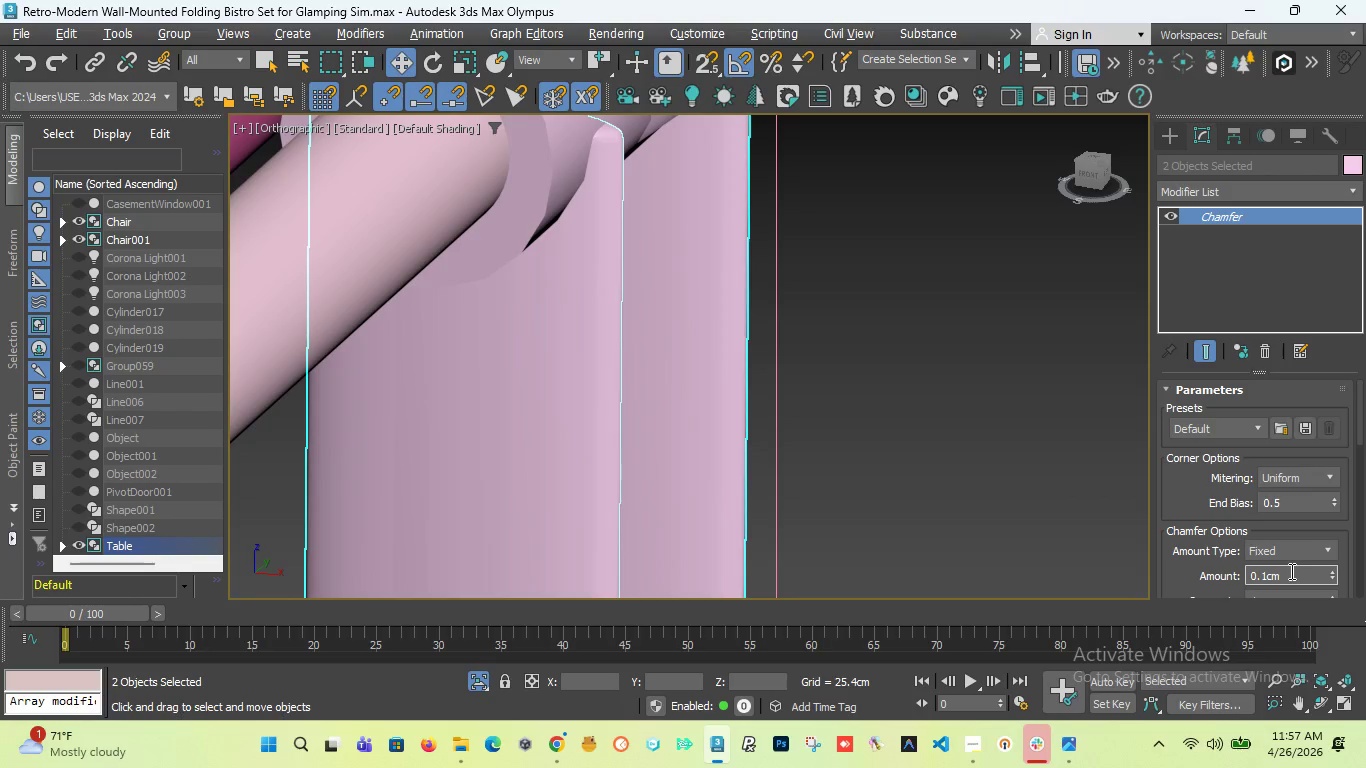 
key(Backspace)
 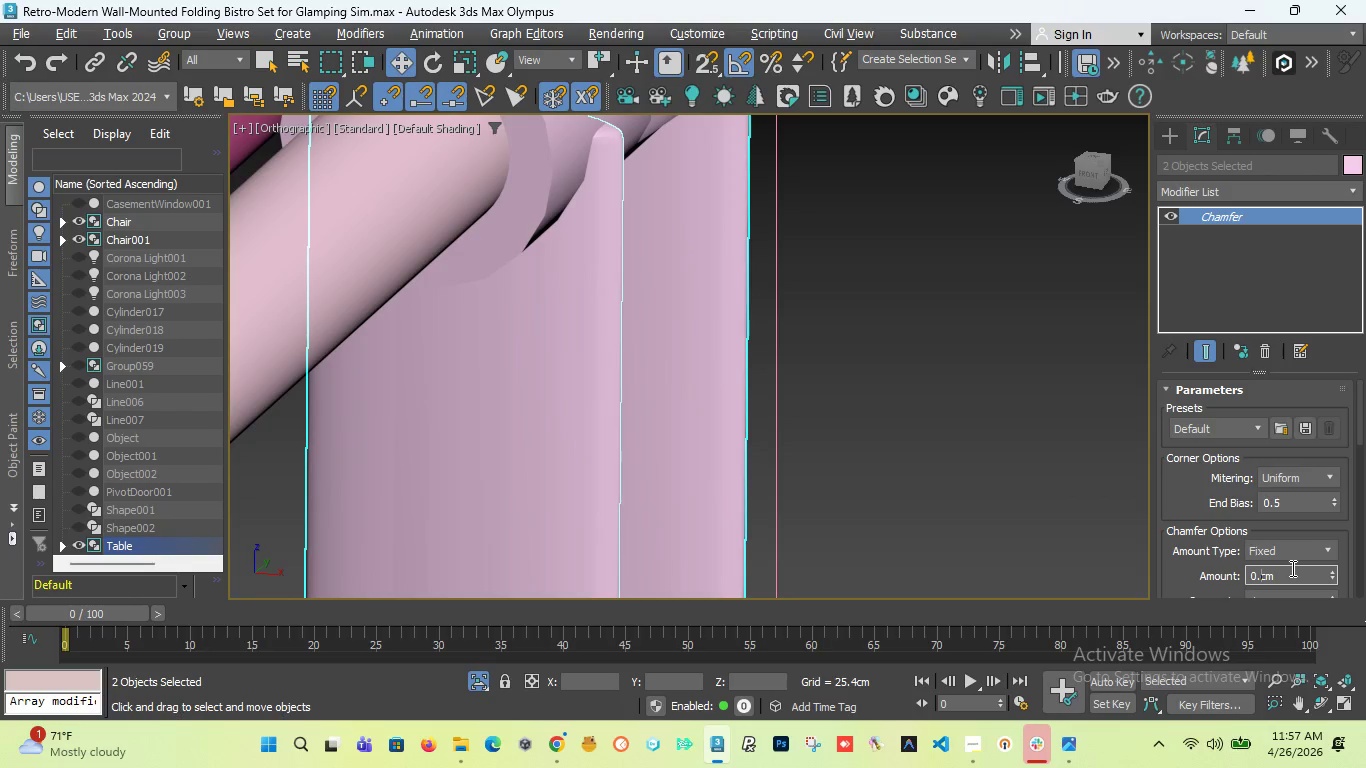 
key(5)
 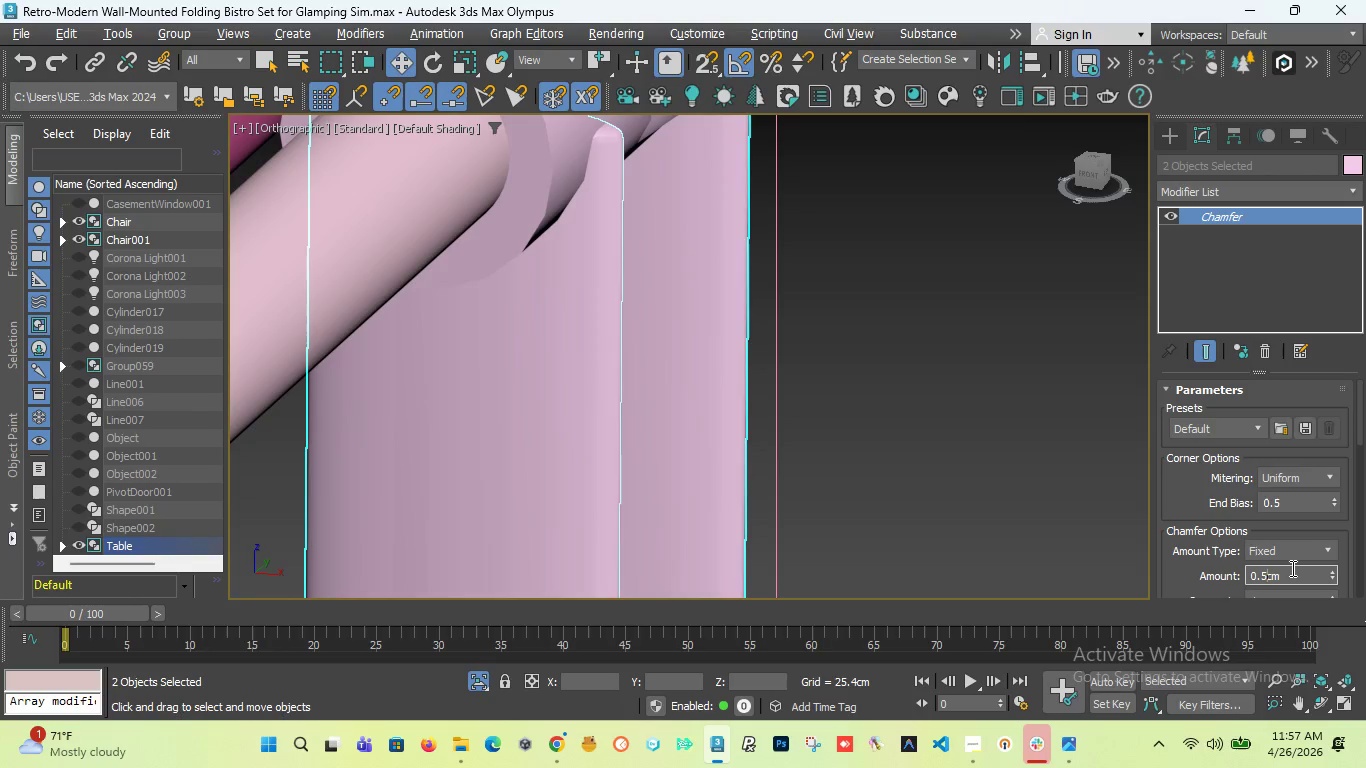 
key(Enter)
 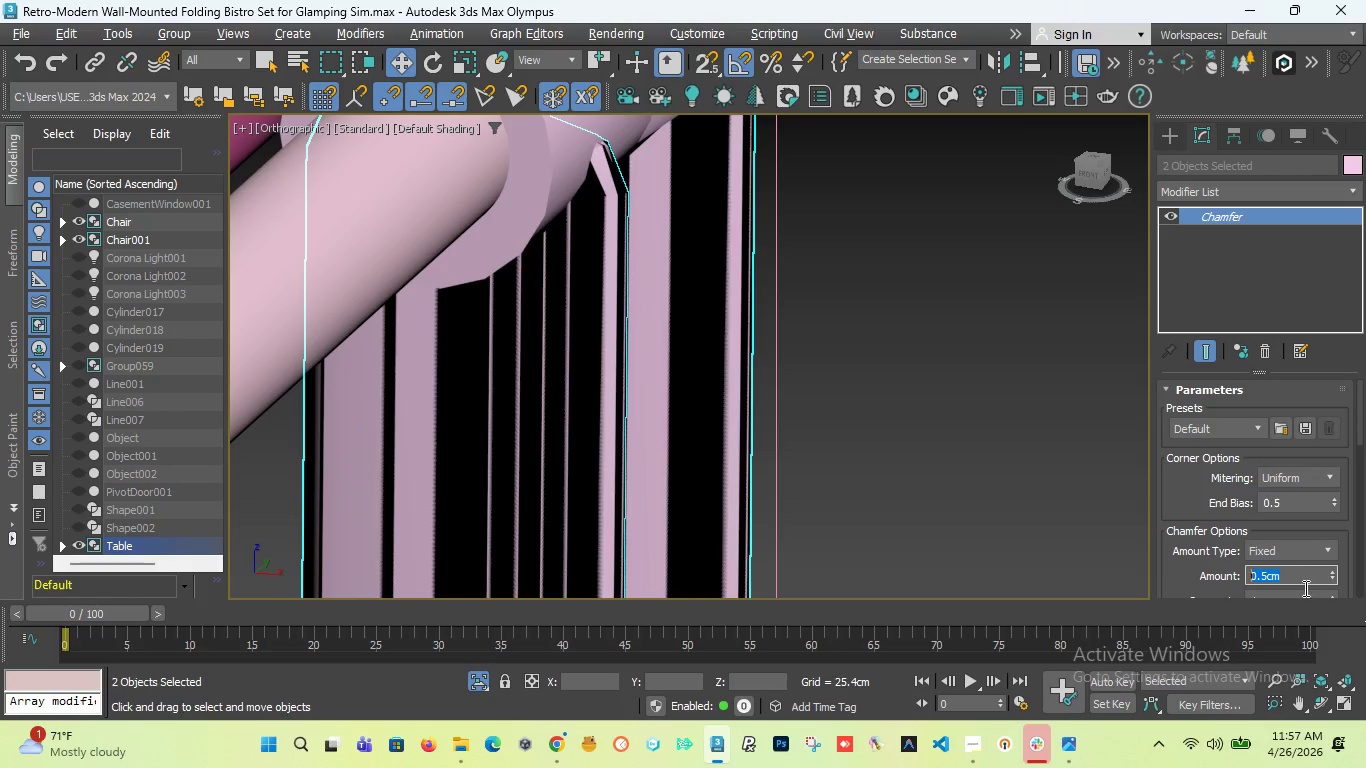 
left_click([1287, 575])
 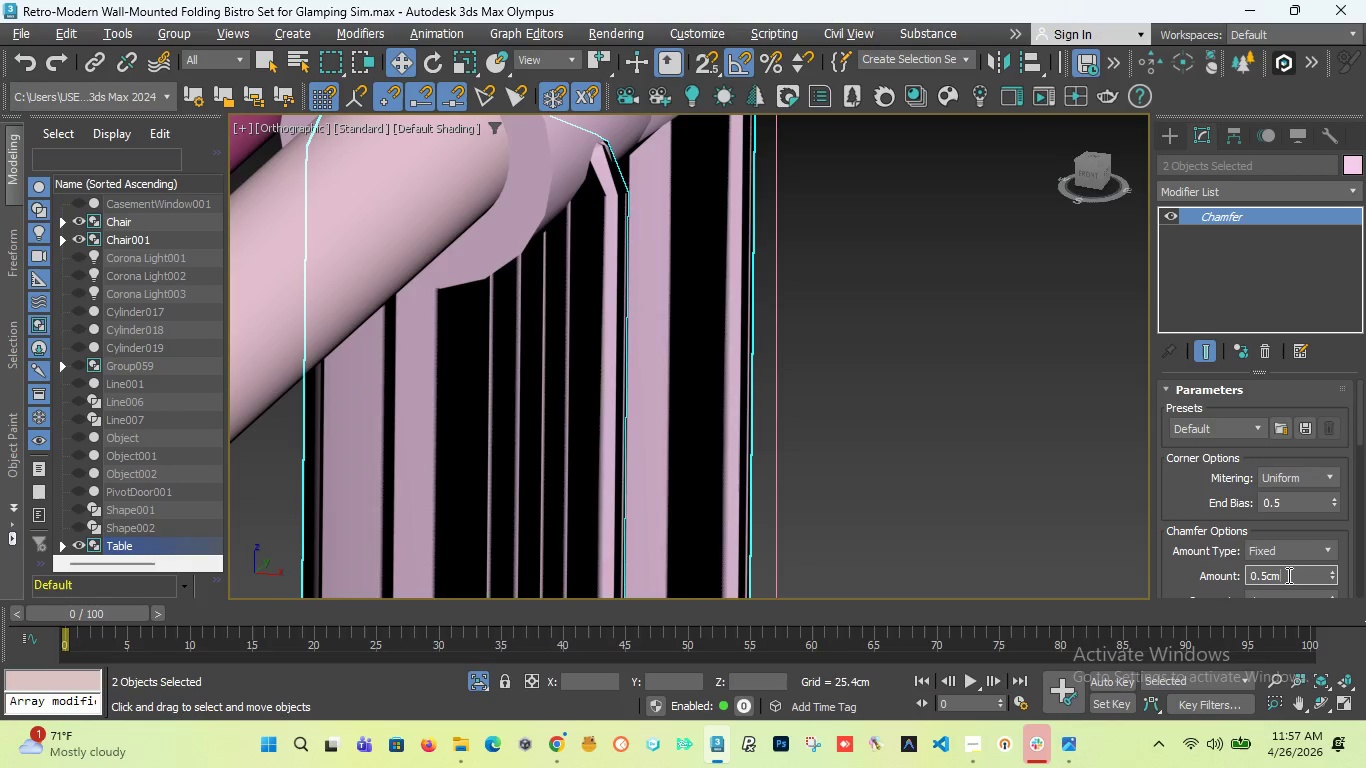 
key(Backspace)
 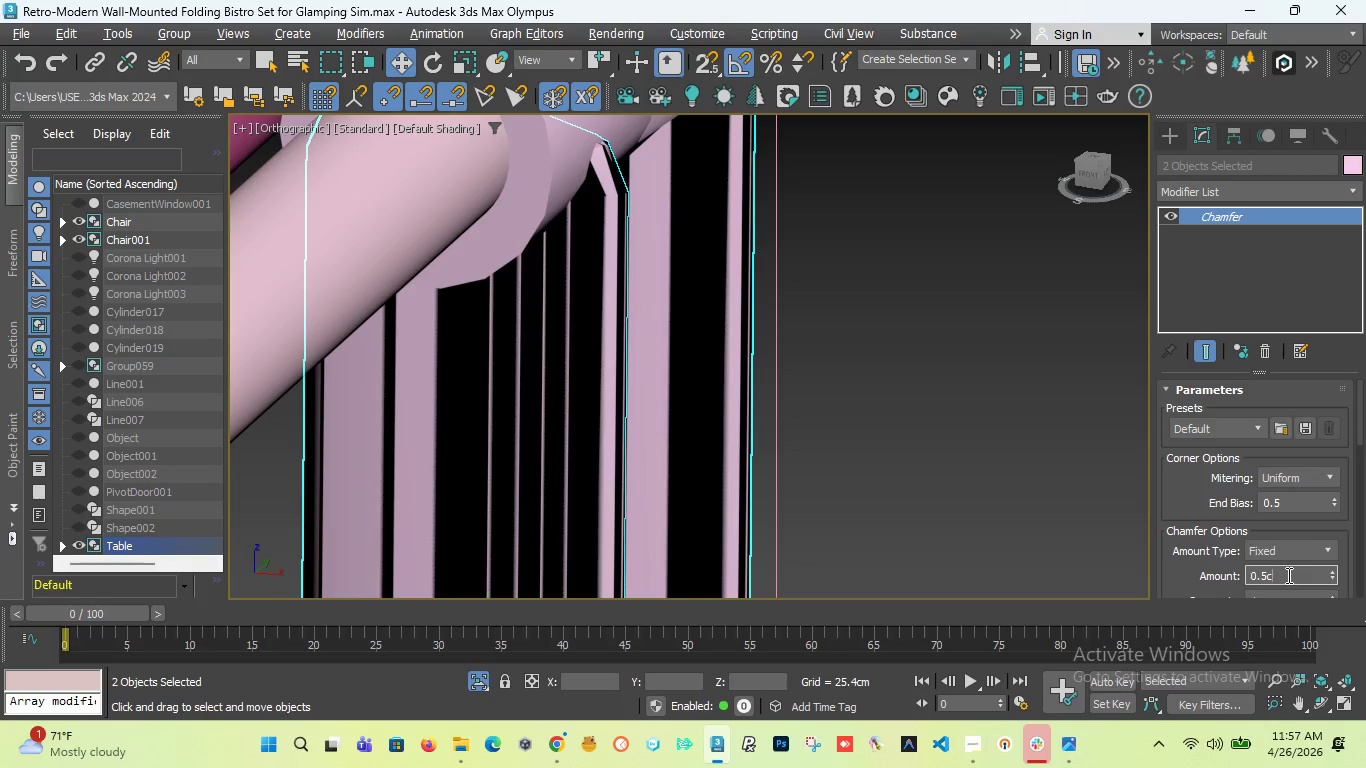 
key(Backspace)
 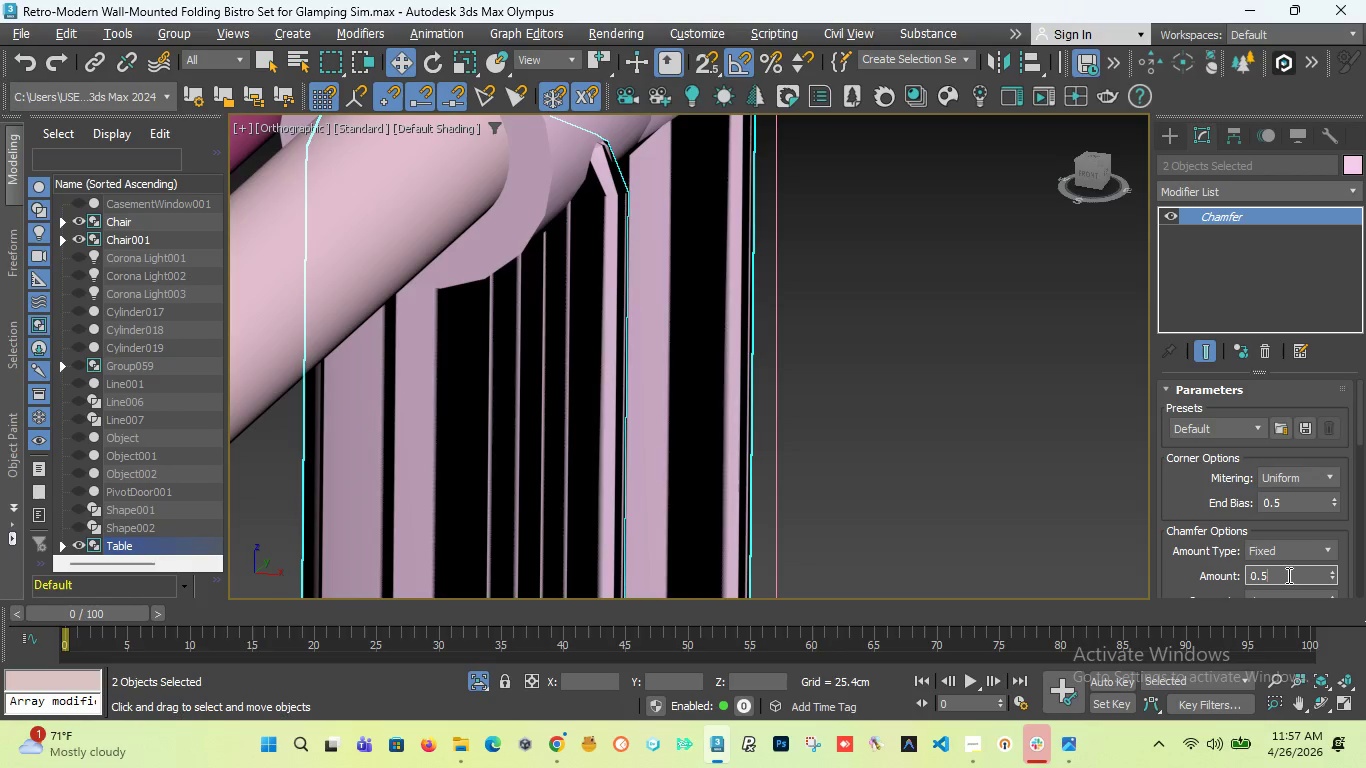 
key(Backspace)
 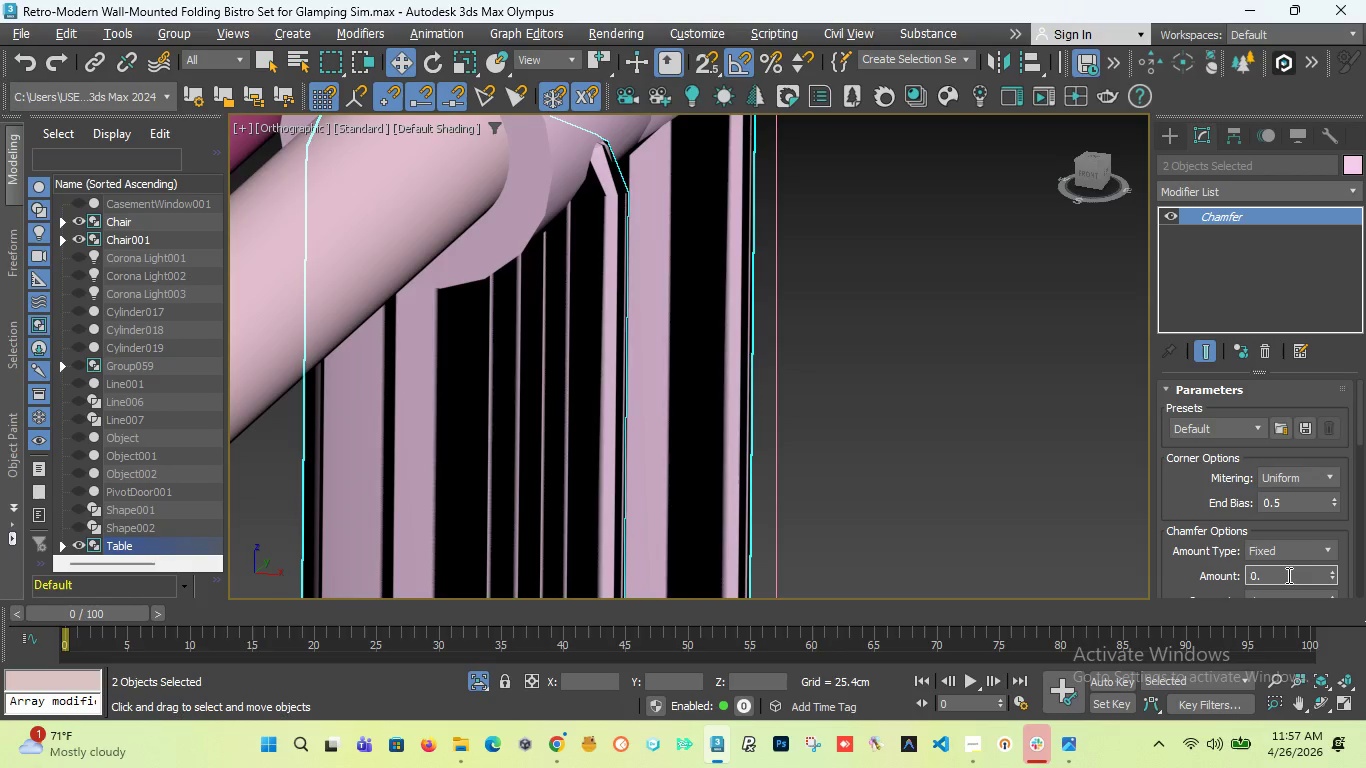 
key(2)
 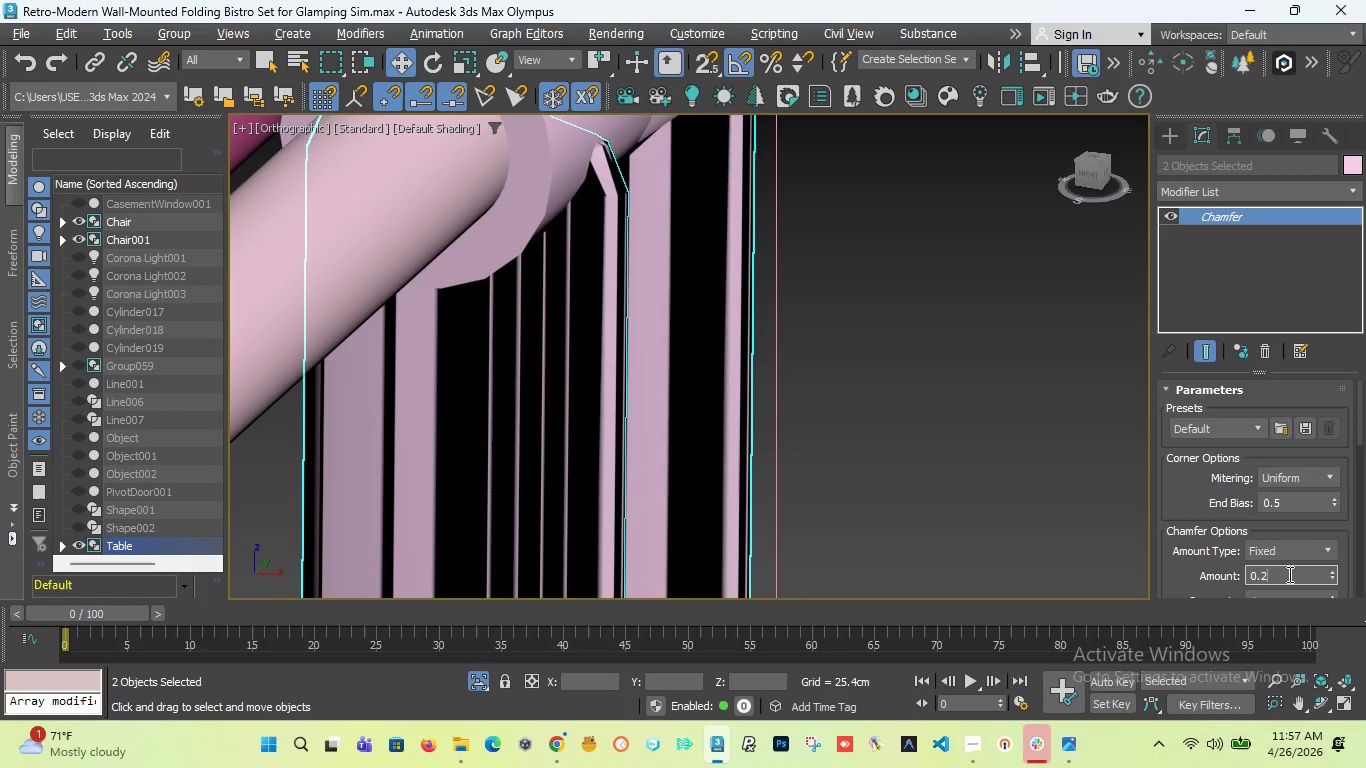 
key(Enter)
 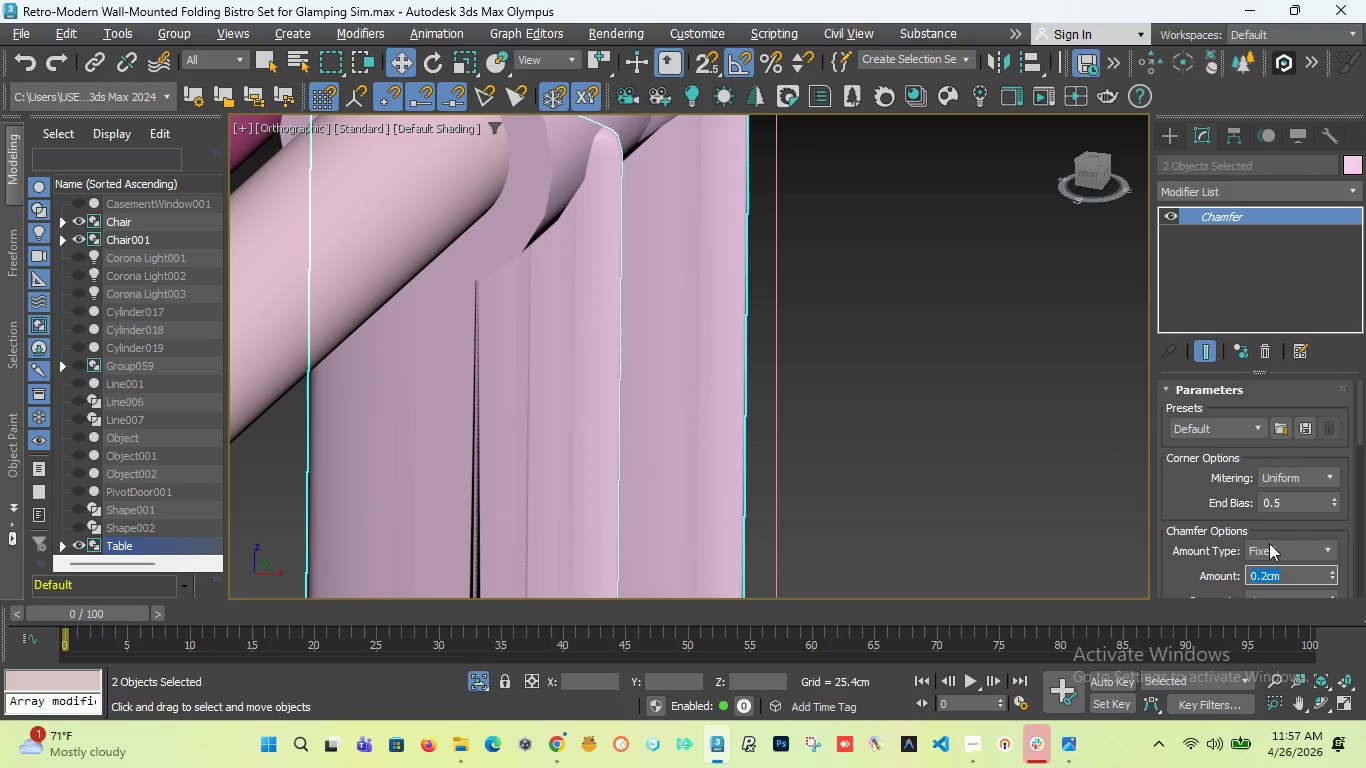 
left_click([1284, 575])
 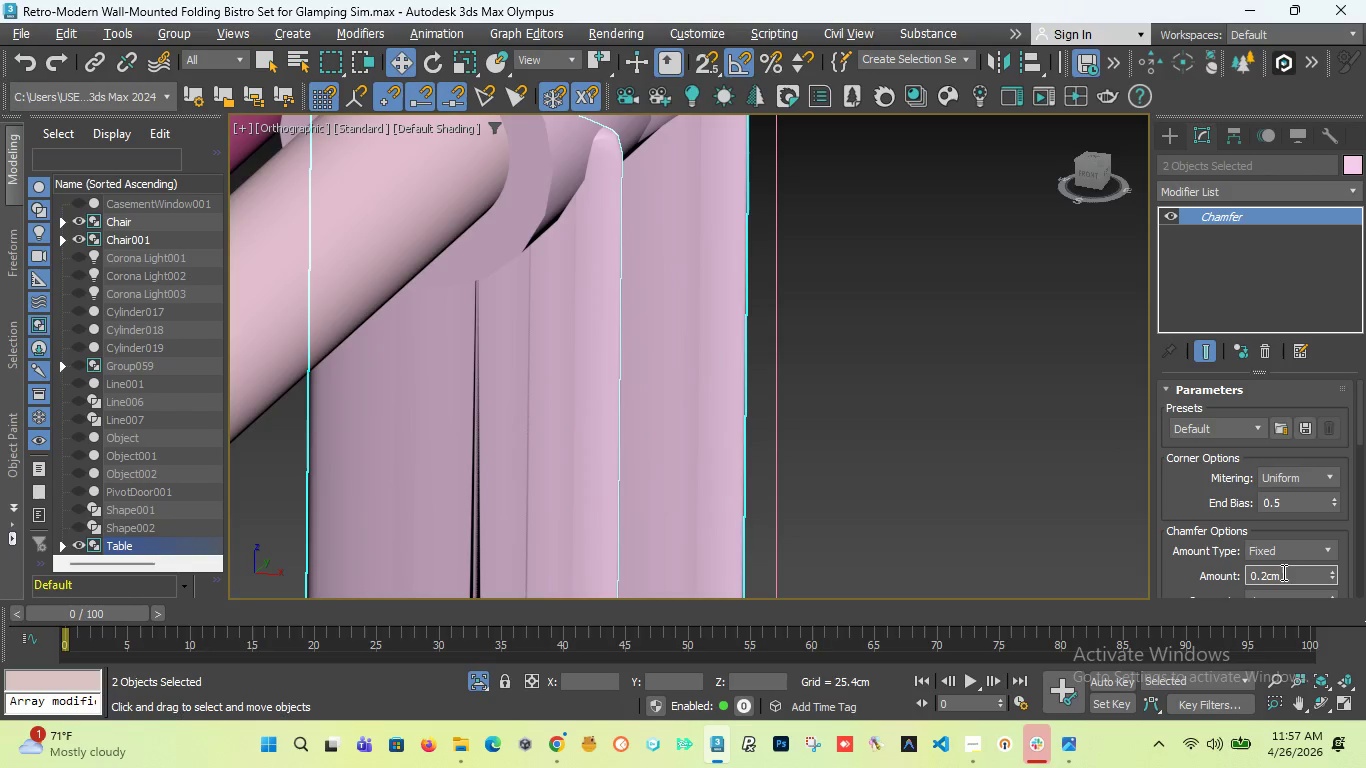 
key(Backspace)
 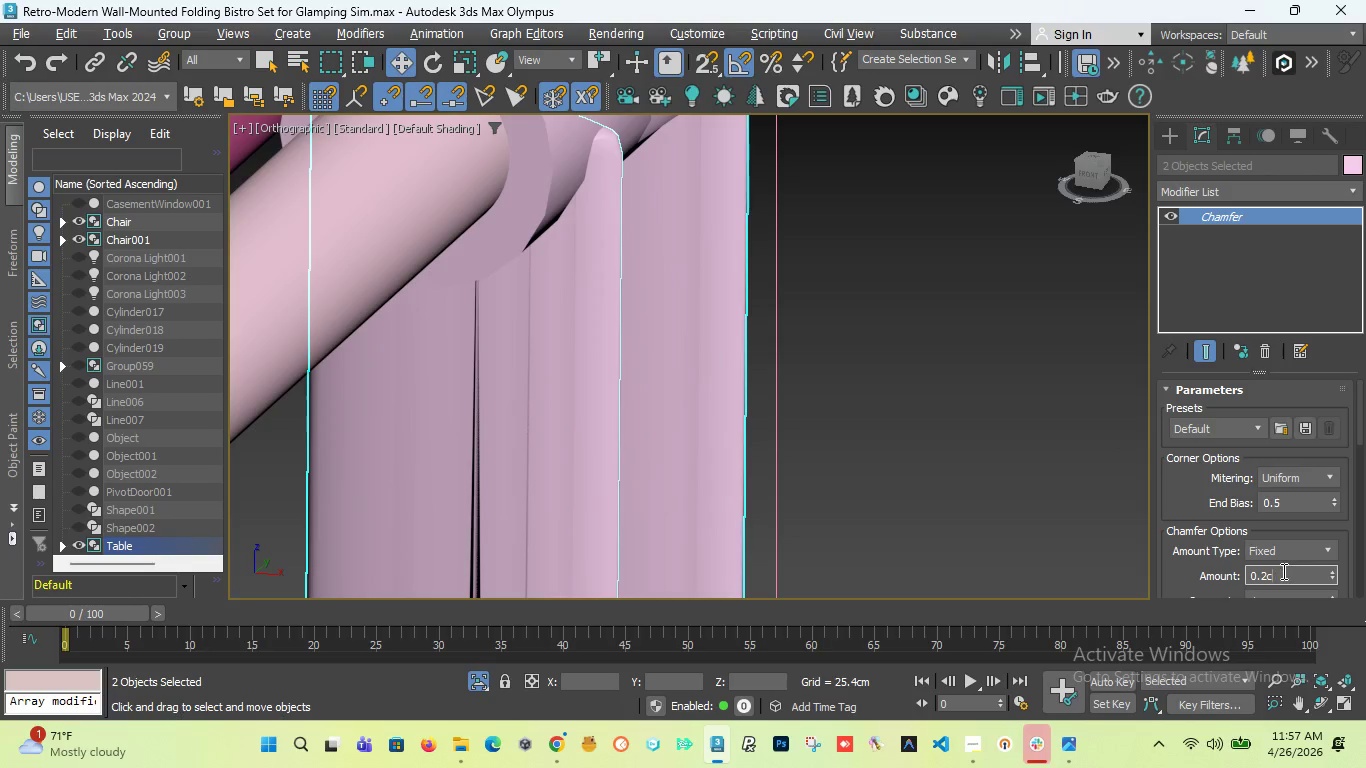 
key(Backspace)
 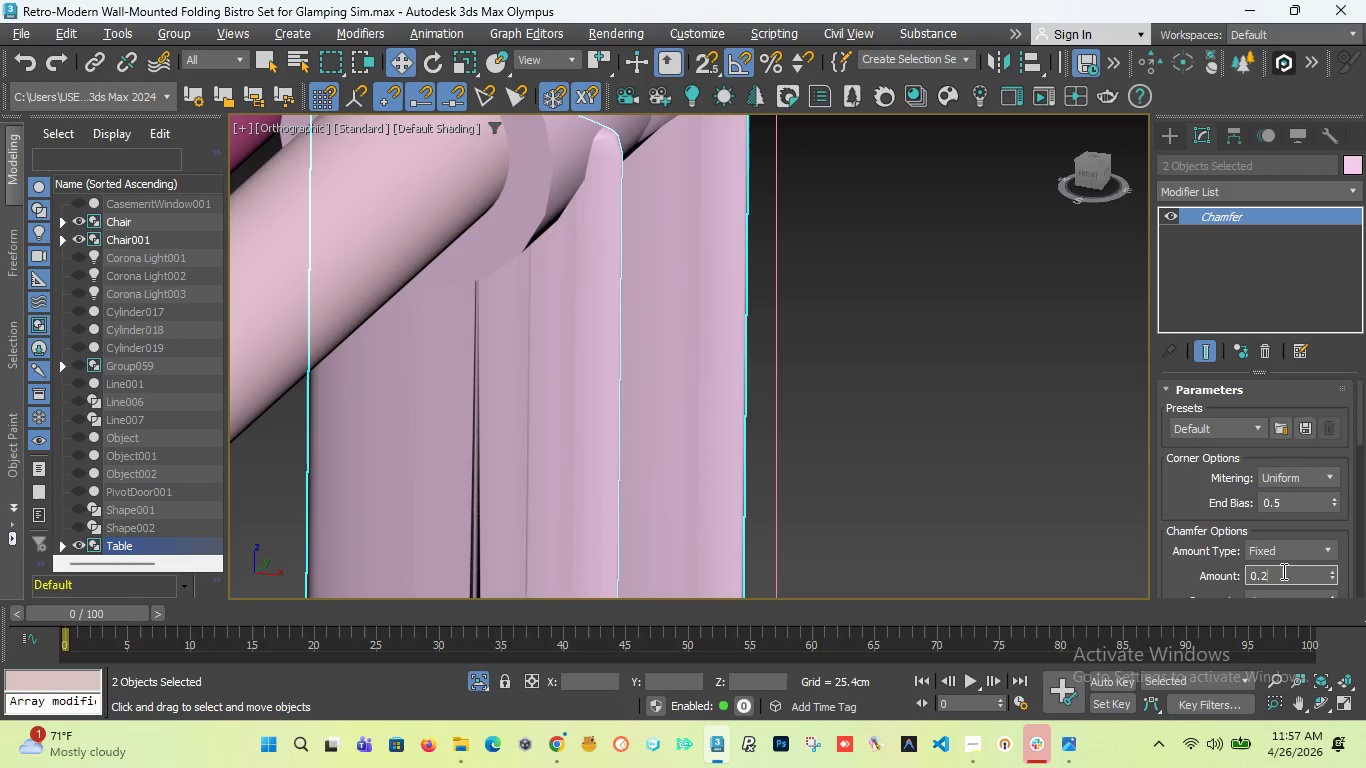 
key(Backspace)
 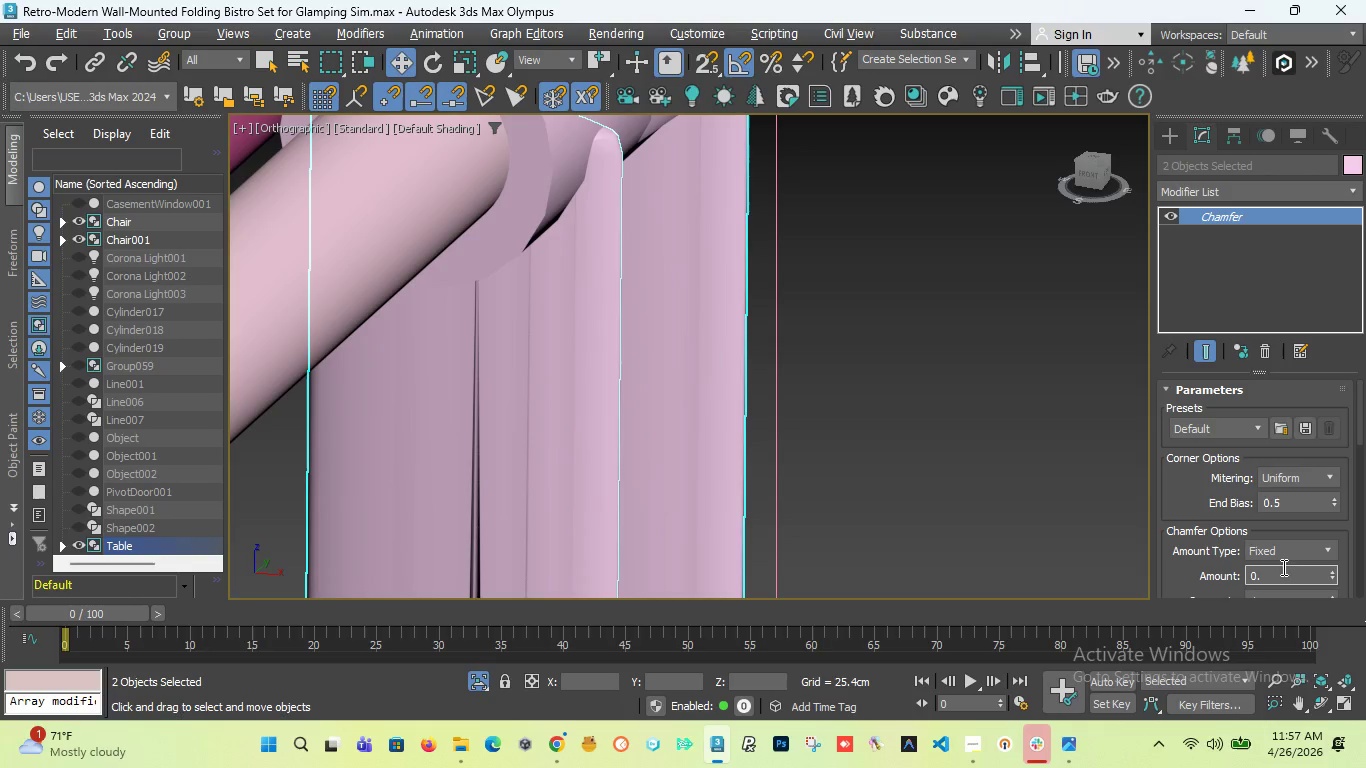 
key(1)
 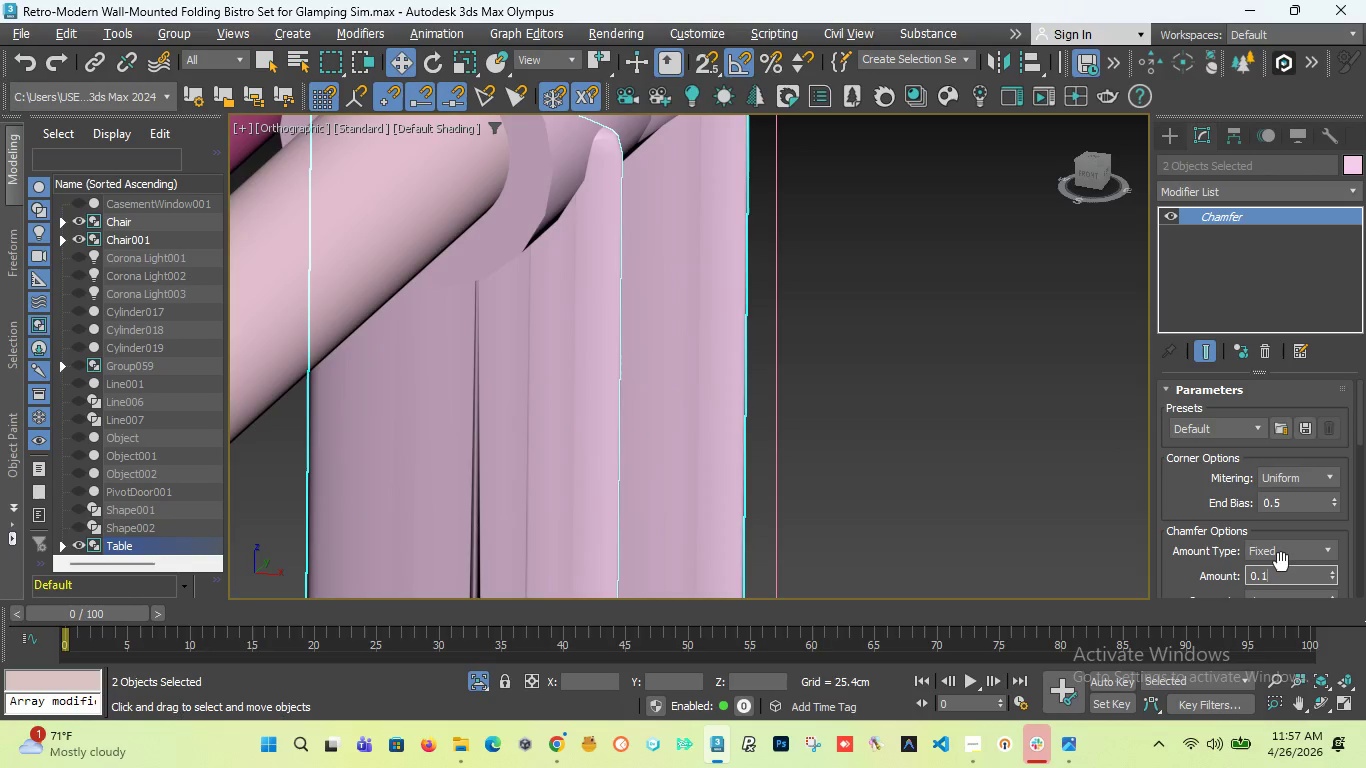 
key(Enter)
 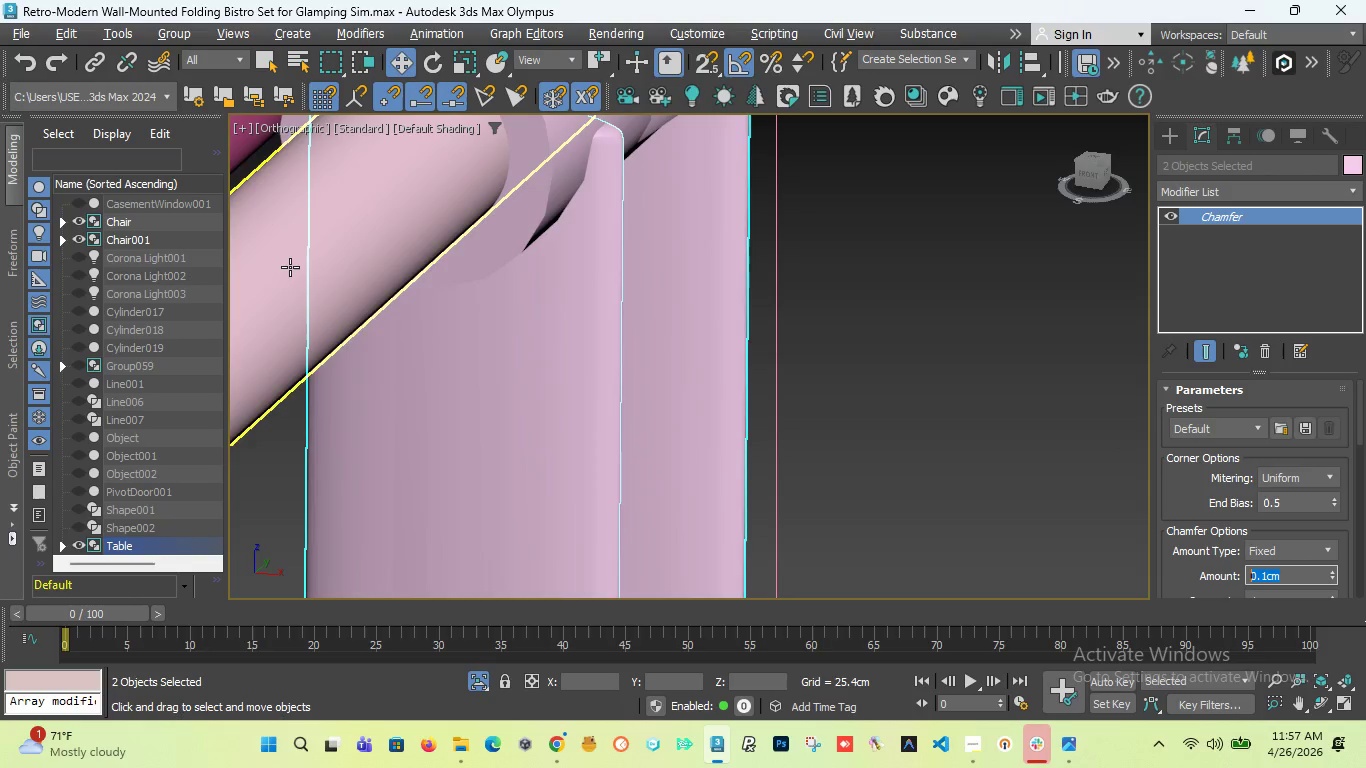 
scroll: coordinate [506, 299], scroll_direction: down, amount: 8.0
 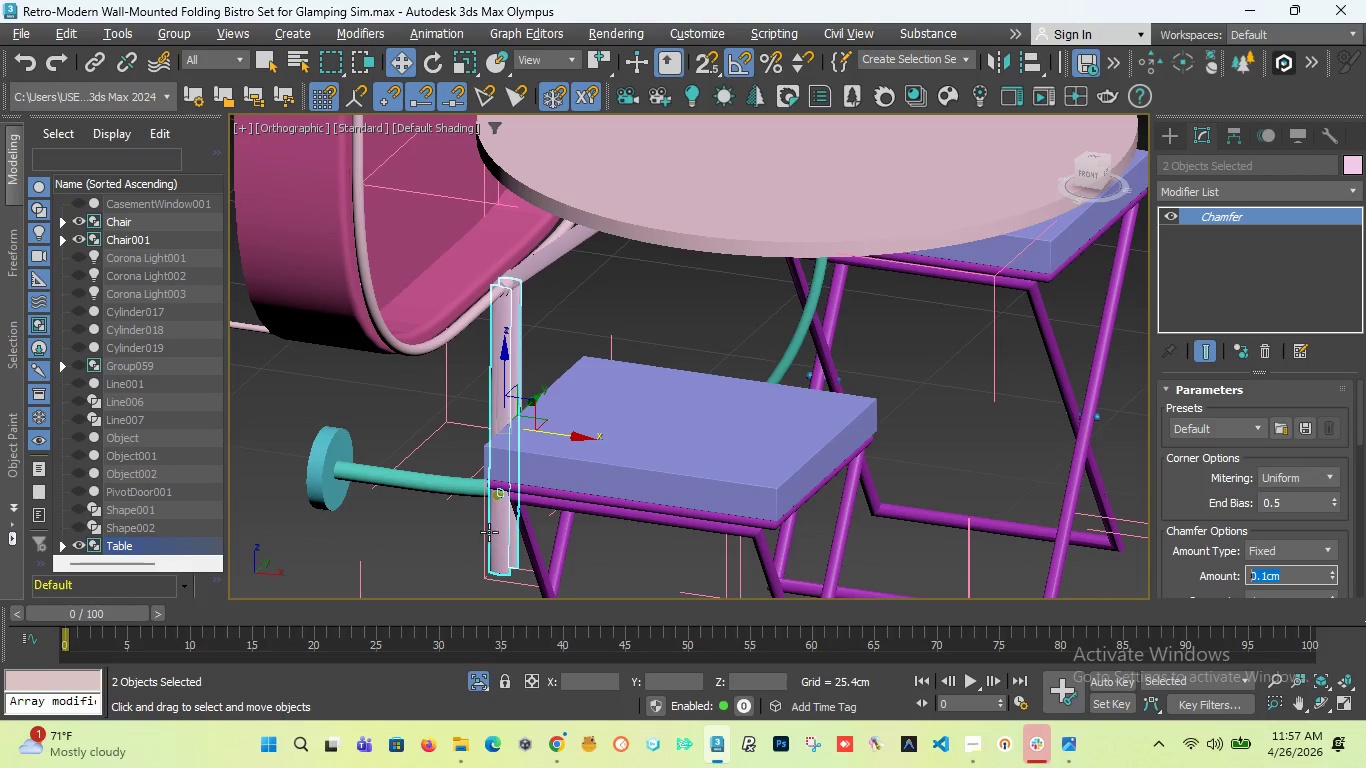 
scroll: coordinate [518, 545], scroll_direction: up, amount: 7.0
 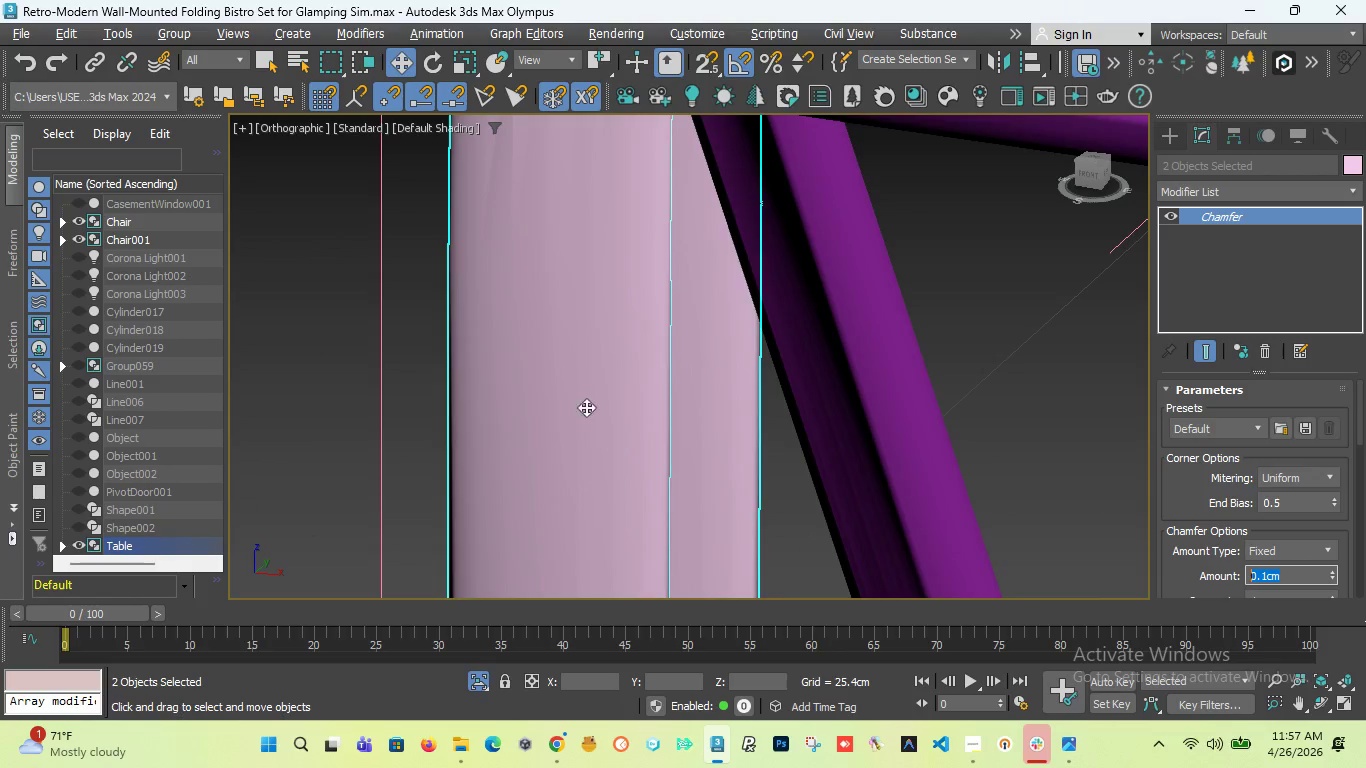 
scroll: coordinate [624, 260], scroll_direction: none, amount: 0.0
 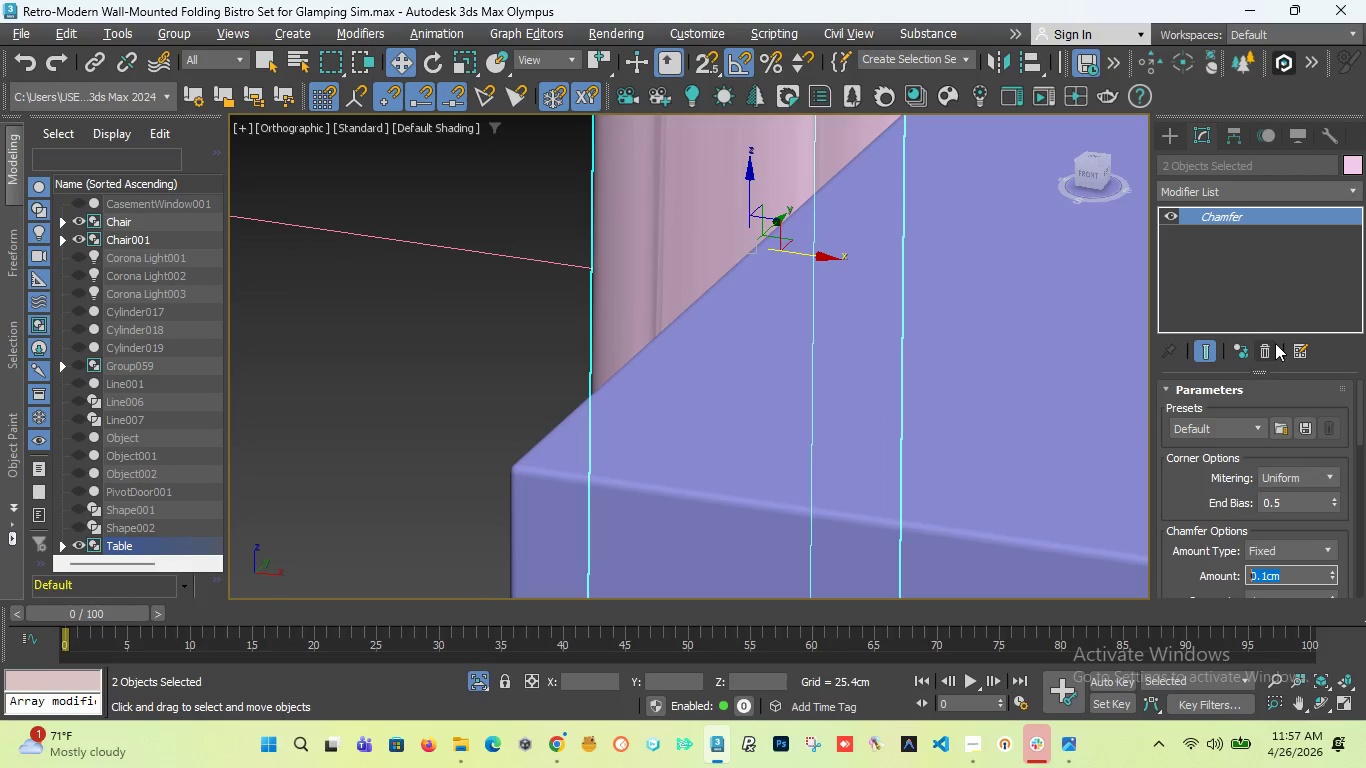 
left_click([1267, 348])
 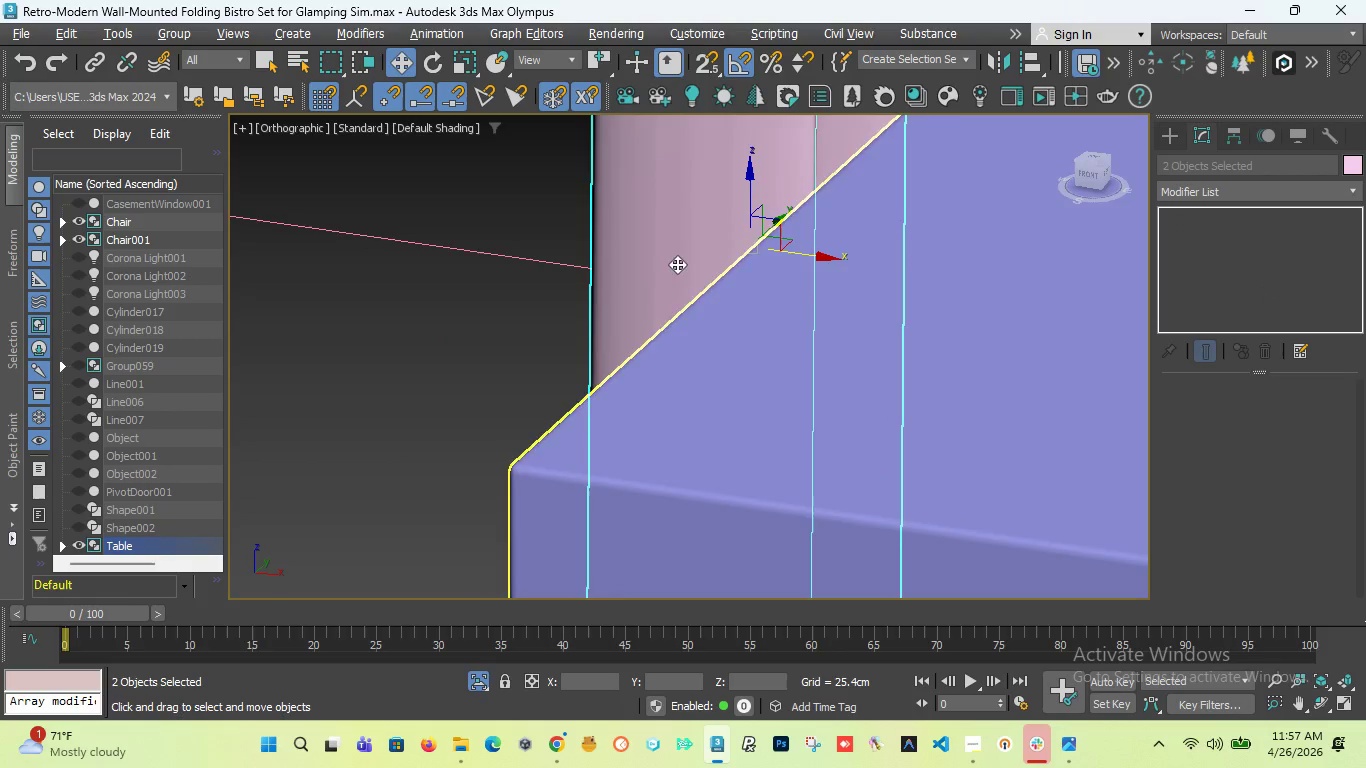 
scroll: coordinate [647, 243], scroll_direction: down, amount: 6.0
 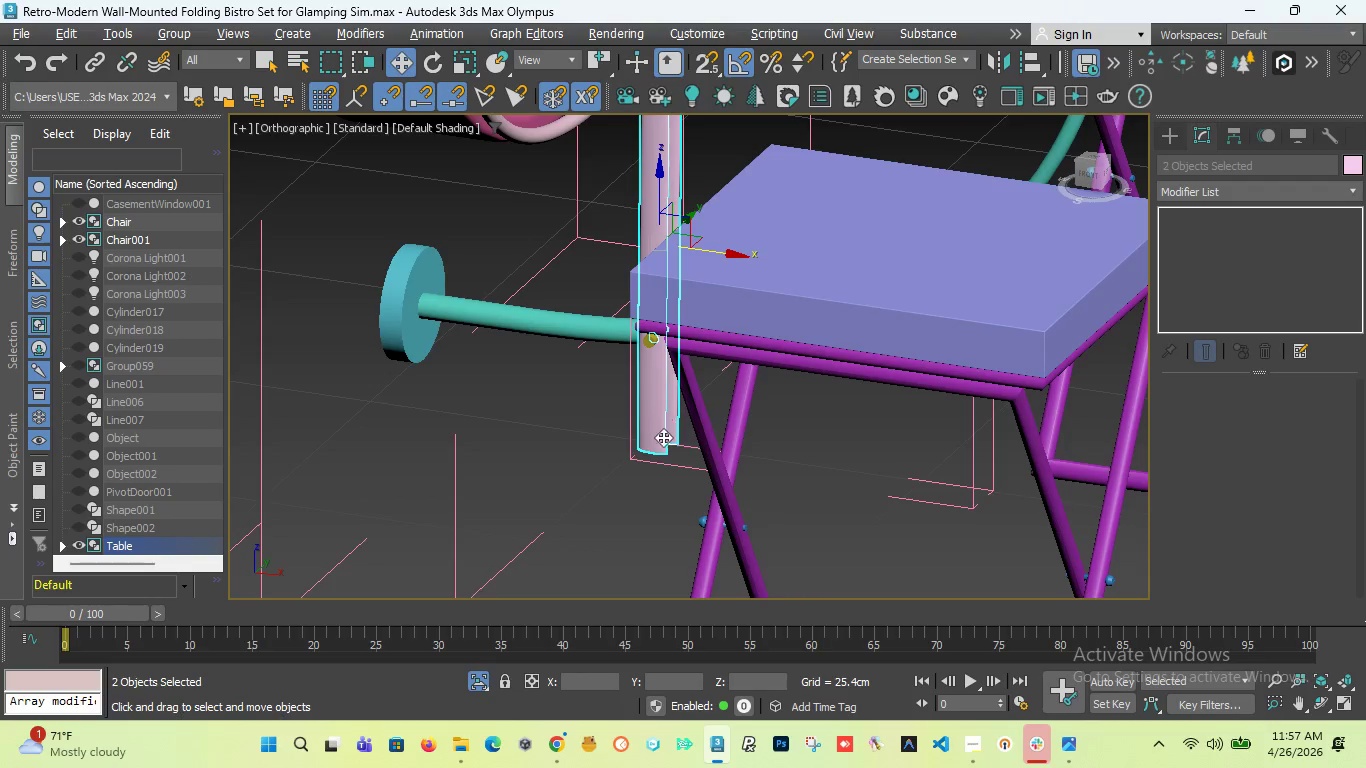 
scroll: coordinate [668, 463], scroll_direction: up, amount: 2.0
 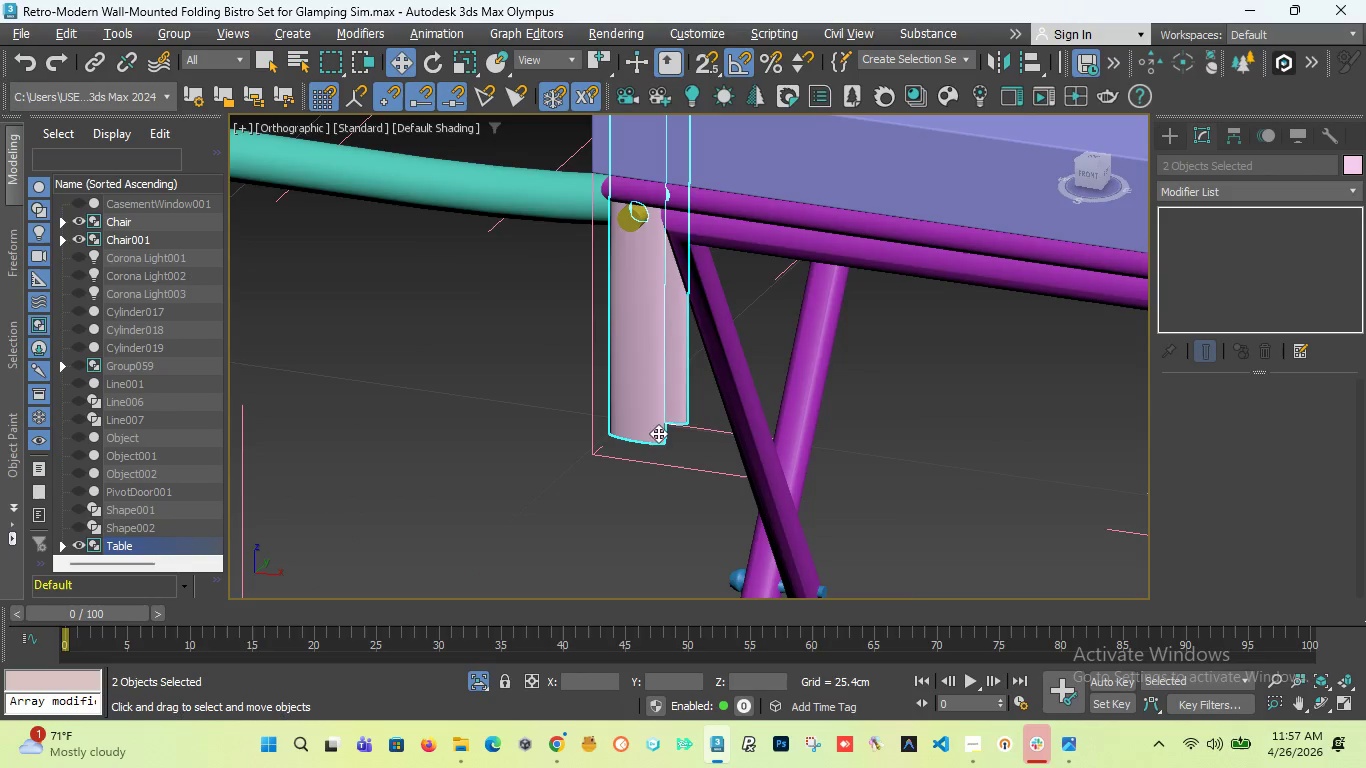 
scroll: coordinate [658, 409], scroll_direction: down, amount: 3.0
 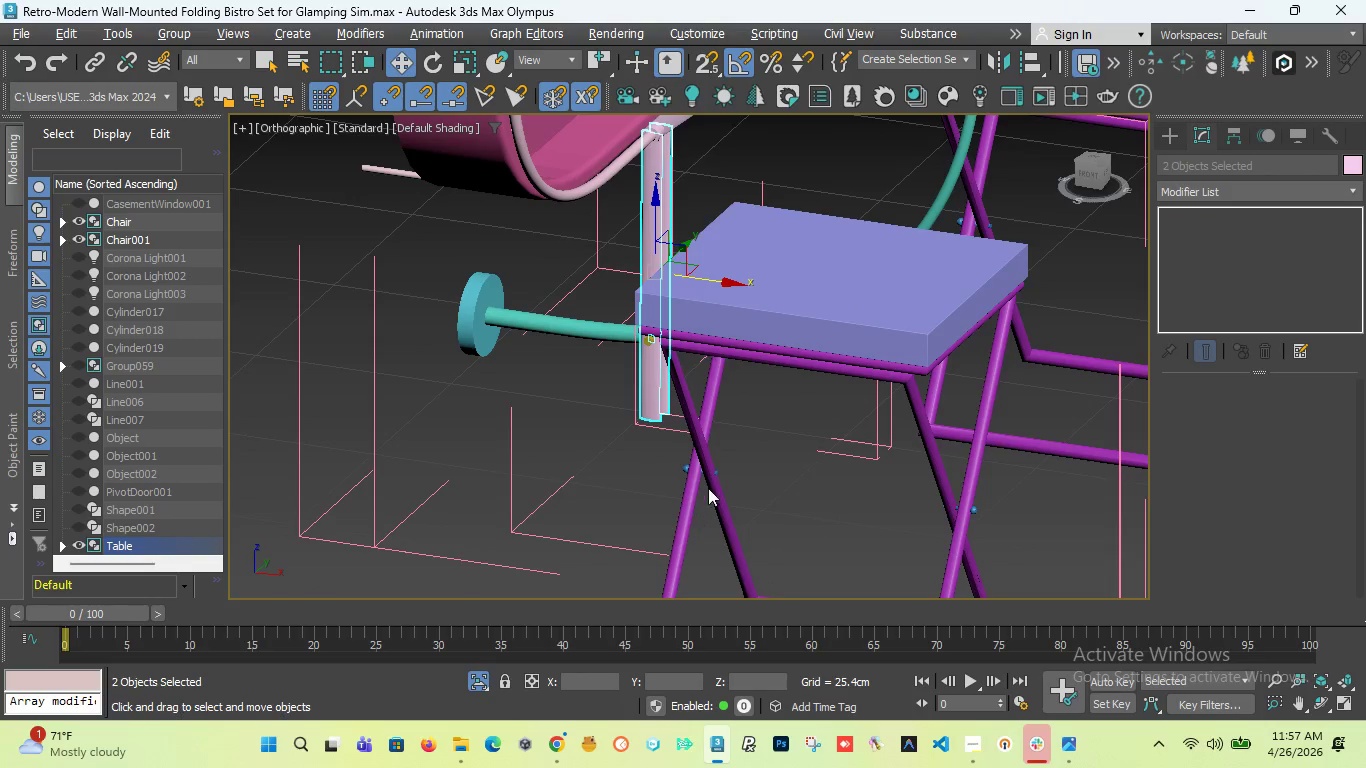 
scroll: coordinate [678, 469], scroll_direction: up, amount: 7.0
 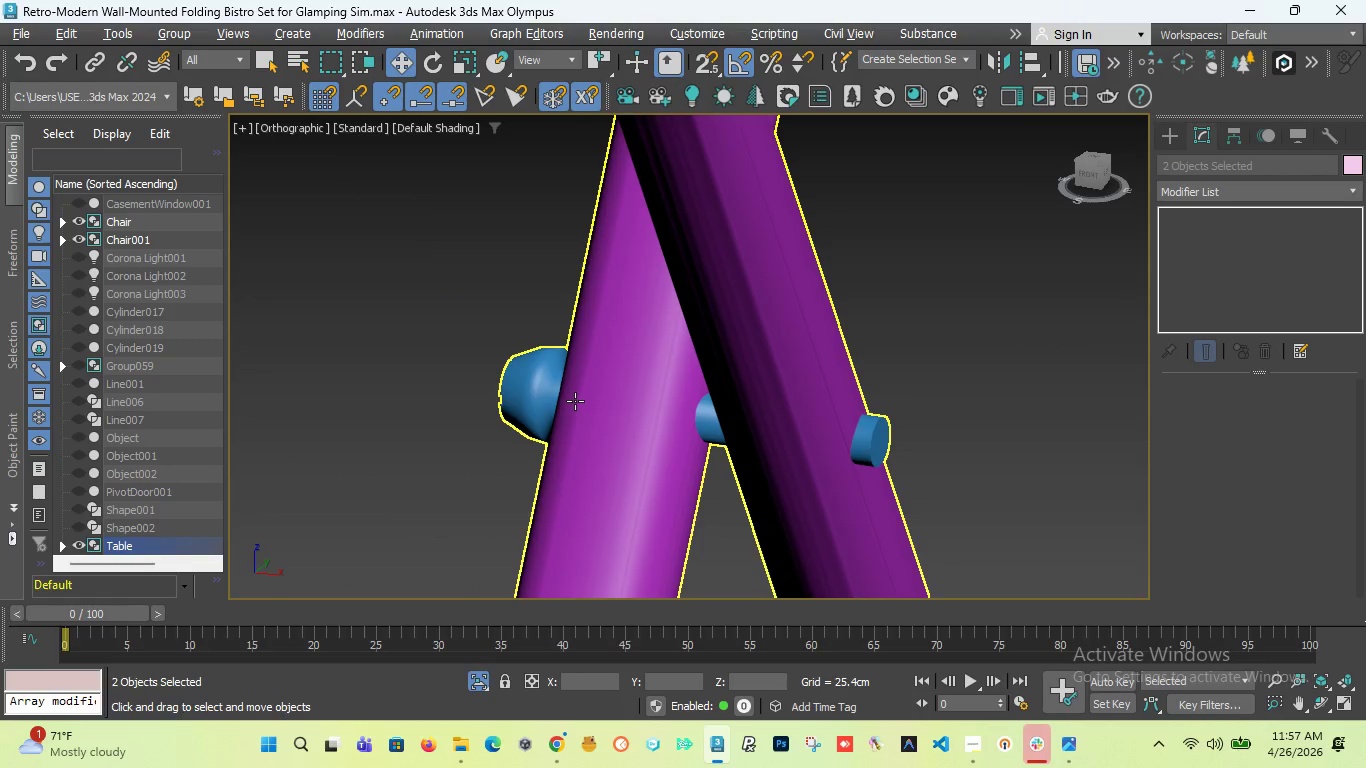 
scroll: coordinate [604, 378], scroll_direction: down, amount: 6.0
 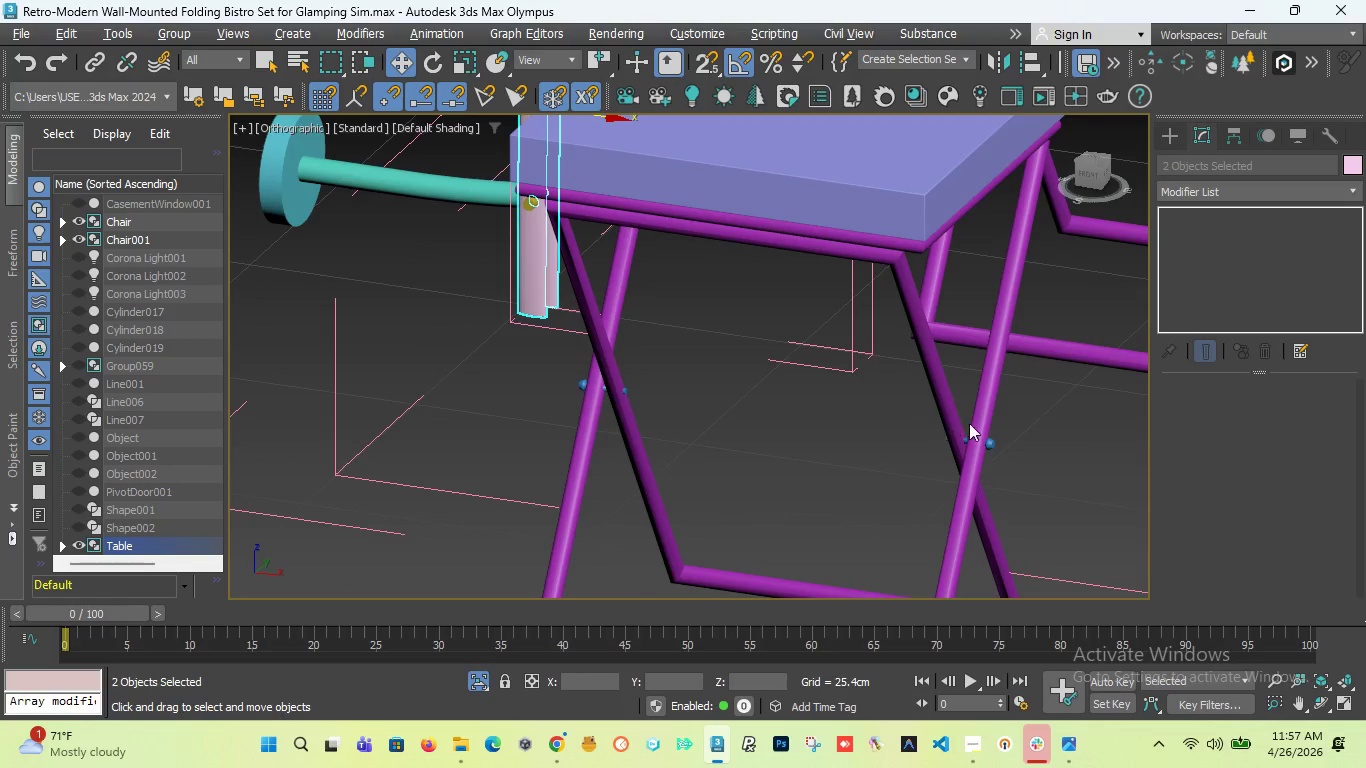 
scroll: coordinate [972, 480], scroll_direction: up, amount: 8.0
 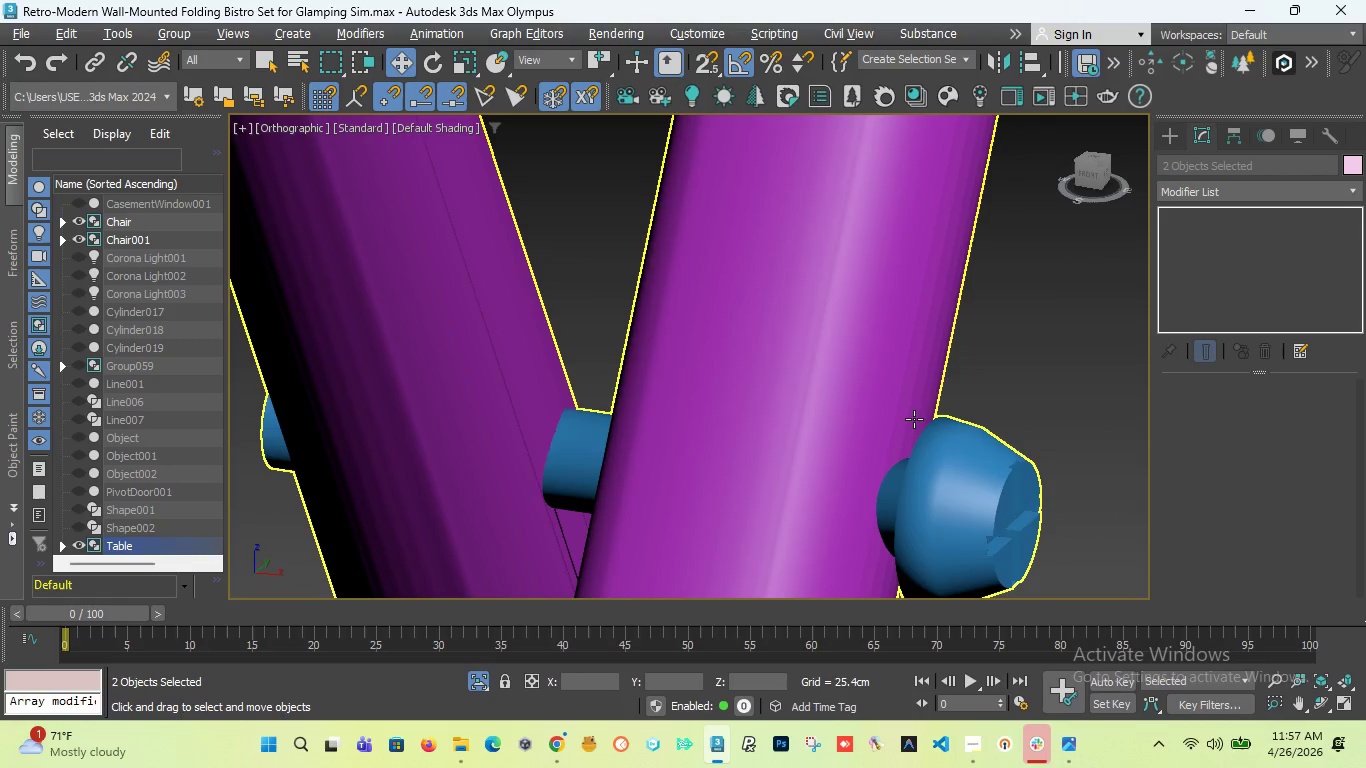 
scroll: coordinate [914, 419], scroll_direction: down, amount: 5.0
 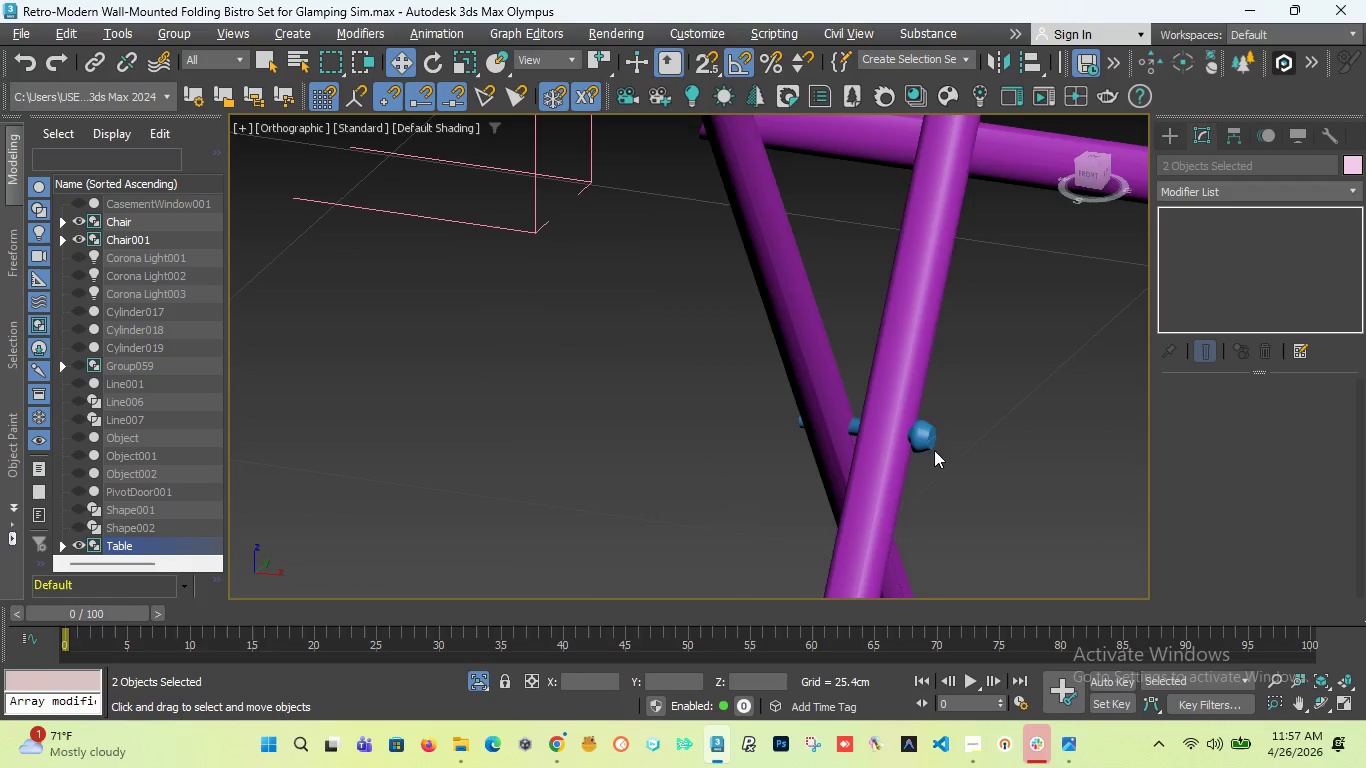 
scroll: coordinate [931, 446], scroll_direction: up, amount: 6.0
 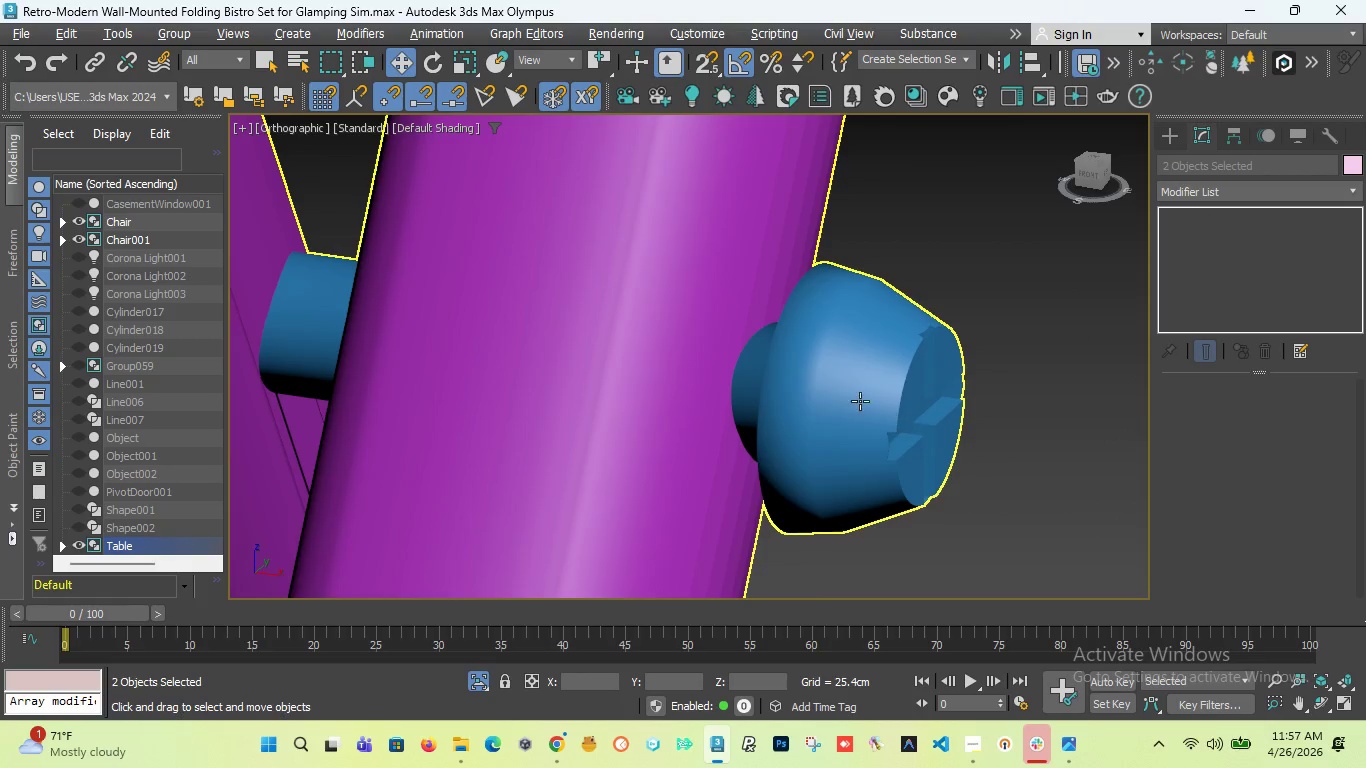 
scroll: coordinate [817, 322], scroll_direction: down, amount: 13.0
 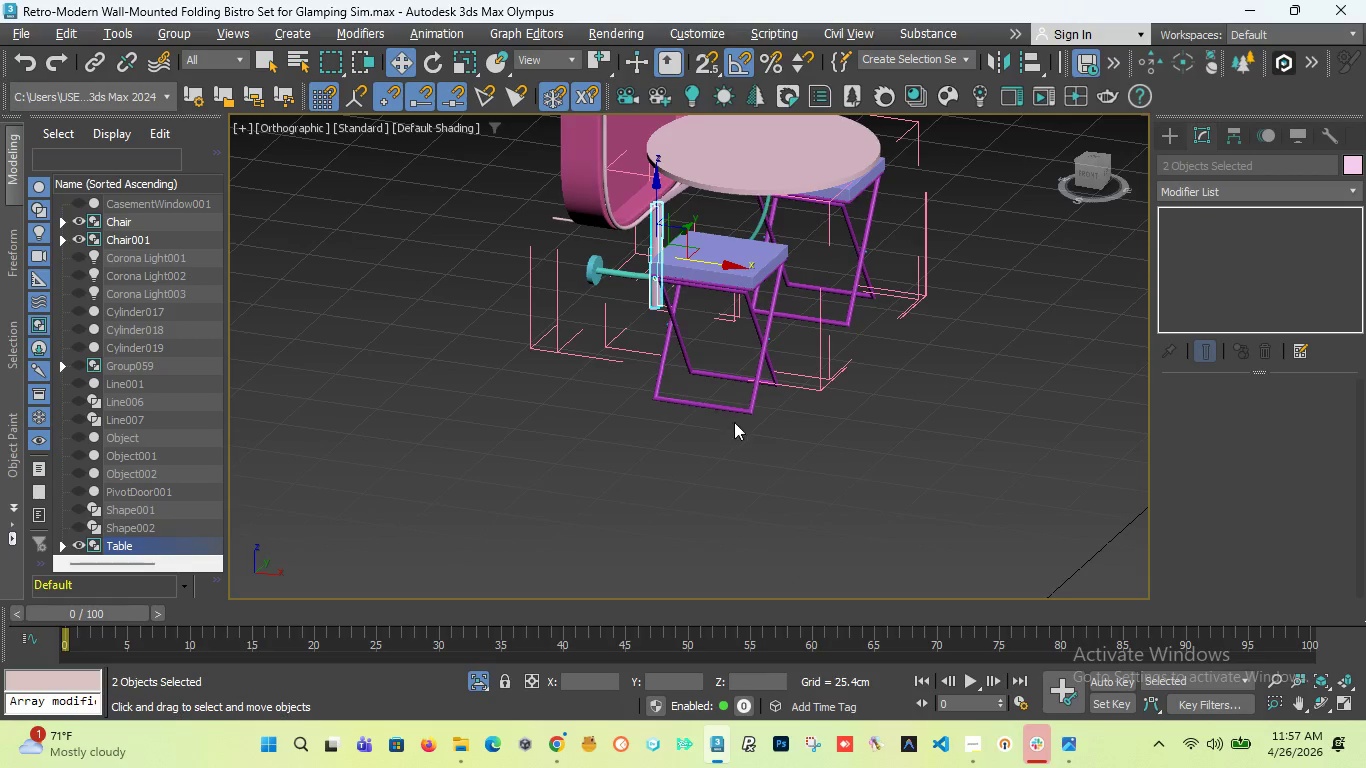 
scroll: coordinate [744, 416], scroll_direction: up, amount: 7.0
 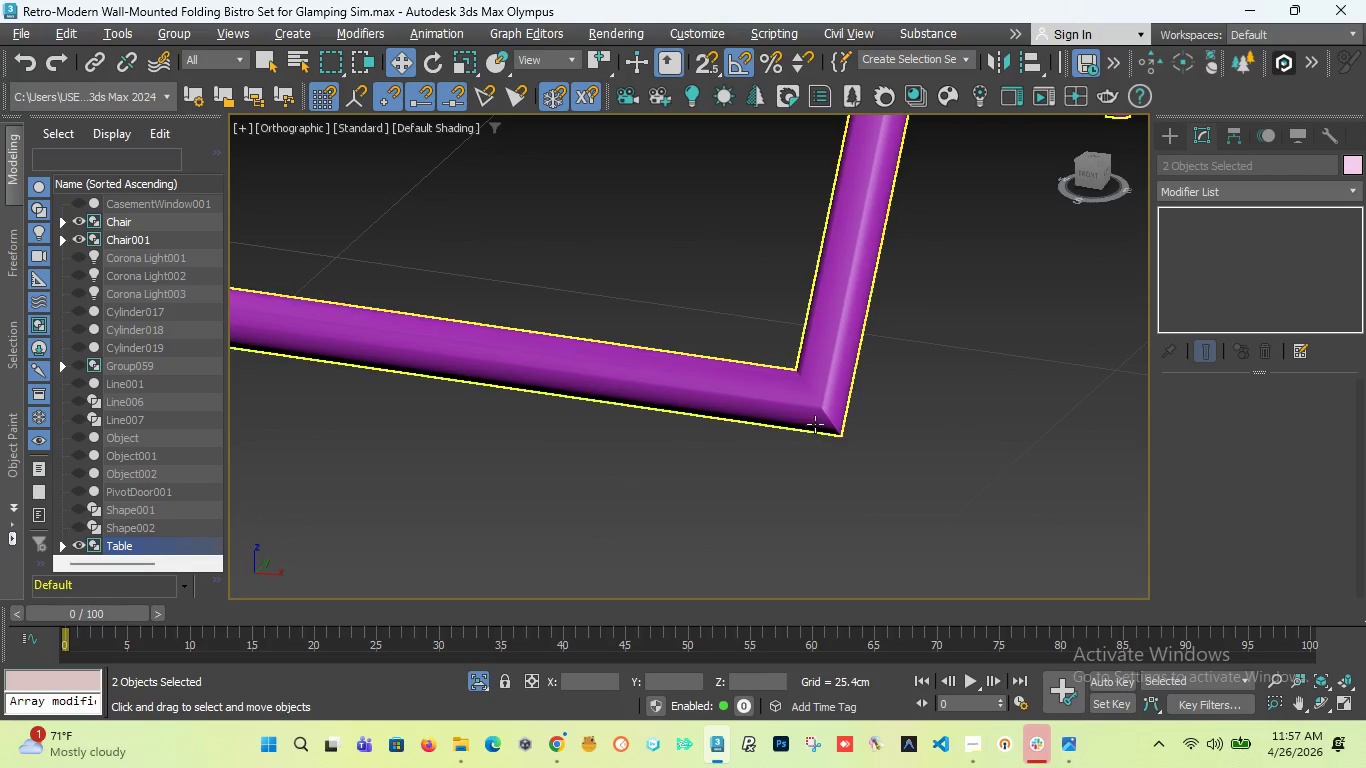 
scroll: coordinate [801, 397], scroll_direction: down, amount: 8.0
 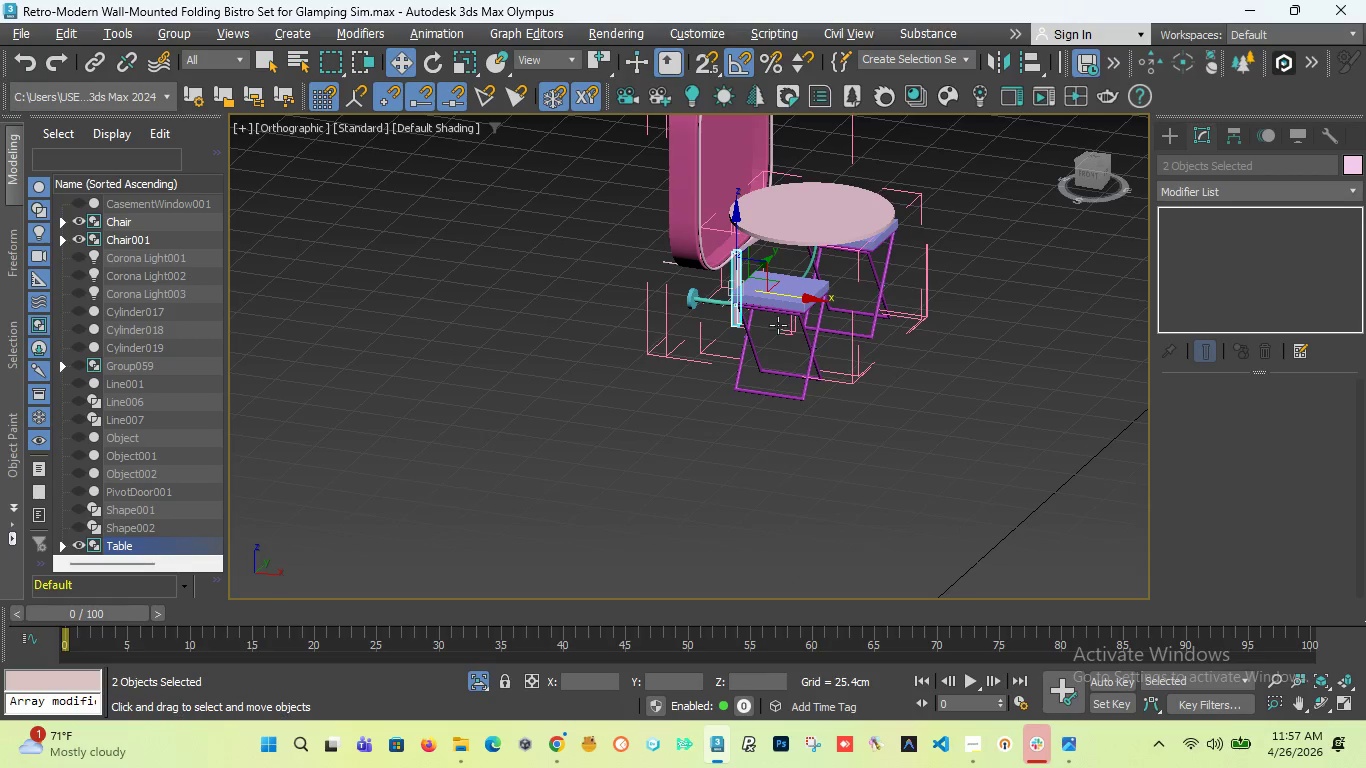 
scroll: coordinate [775, 300], scroll_direction: up, amount: 3.0
 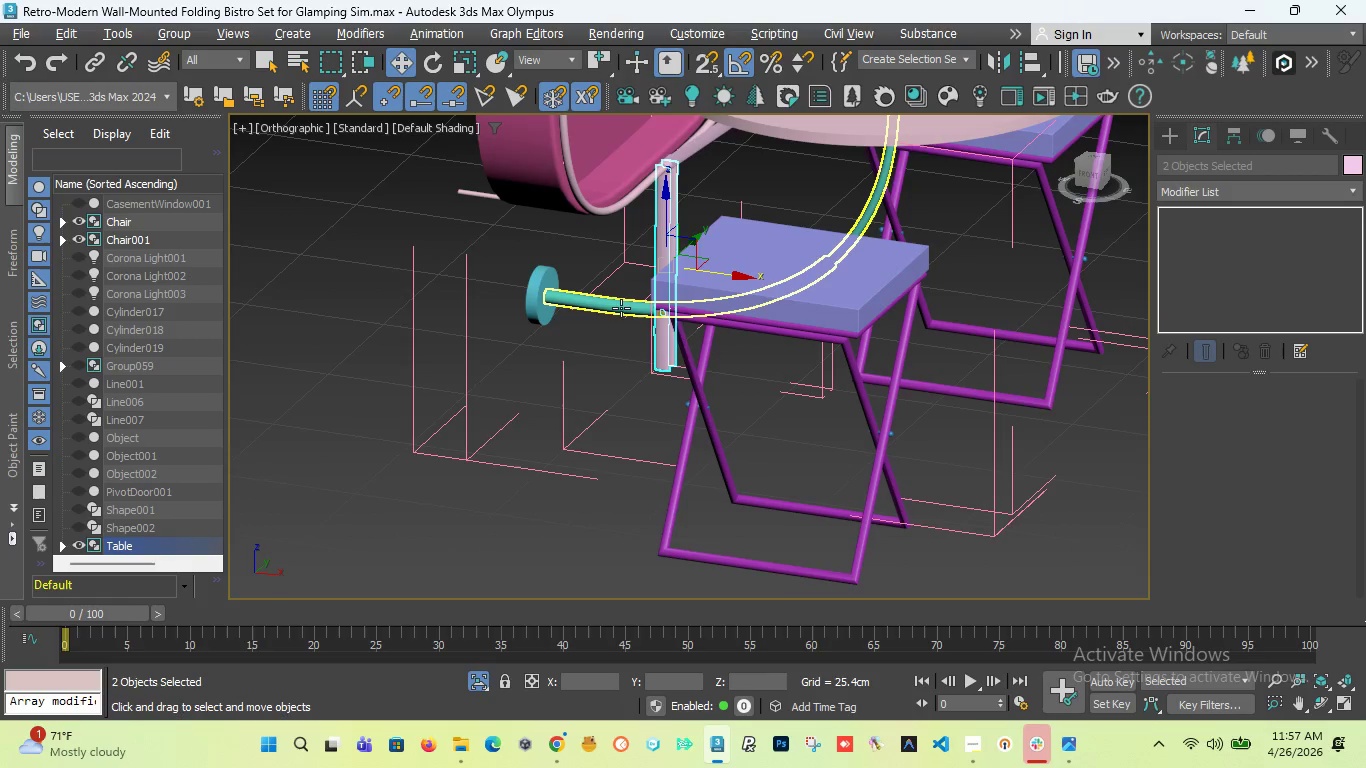 
scroll: coordinate [577, 304], scroll_direction: down, amount: 2.0
 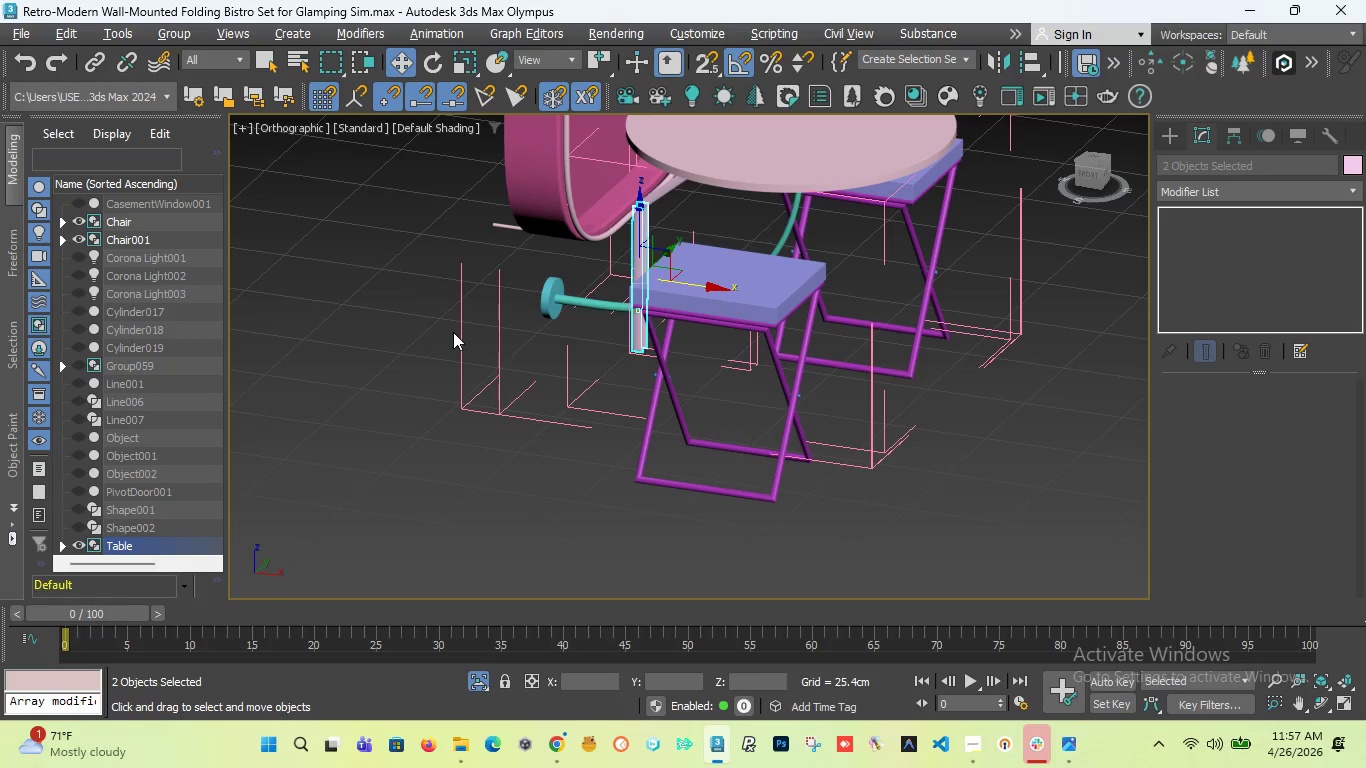 
left_click([461, 333])
 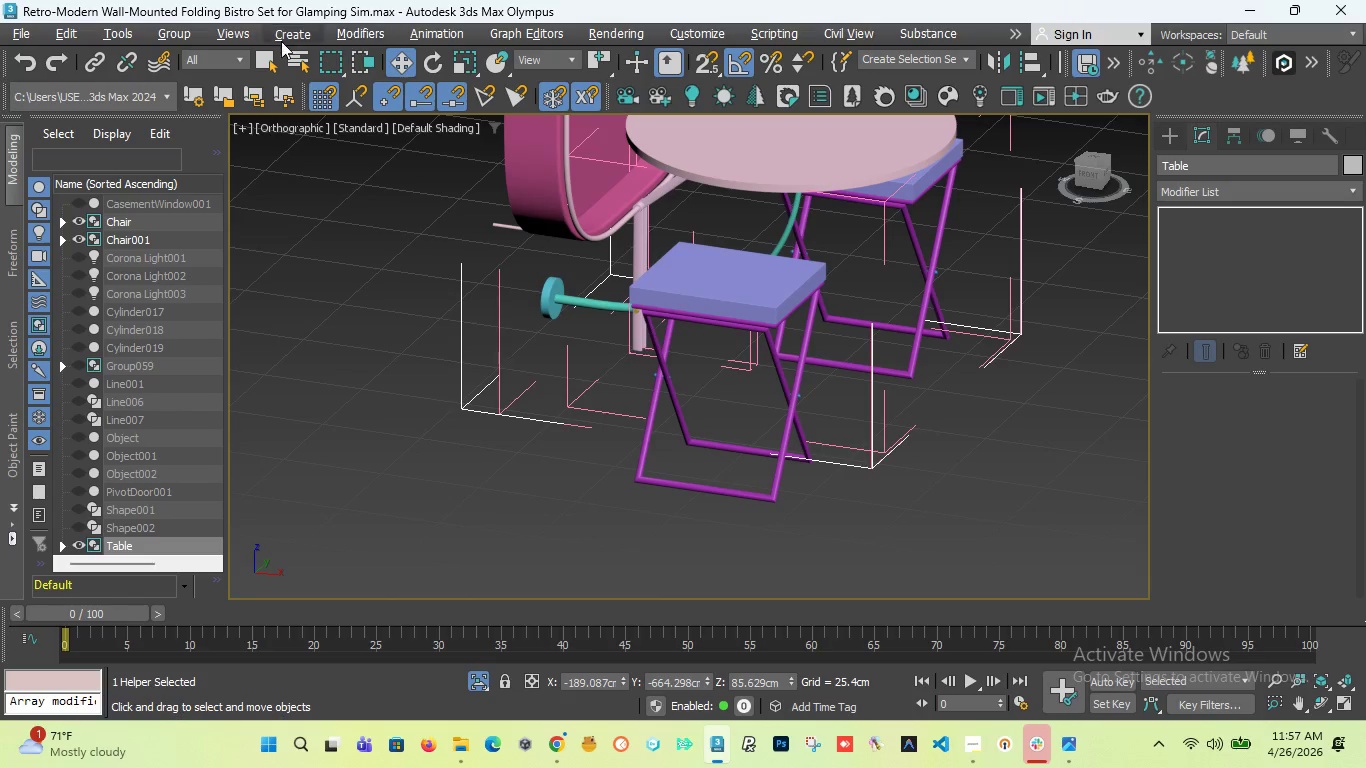 
left_click([168, 36])
 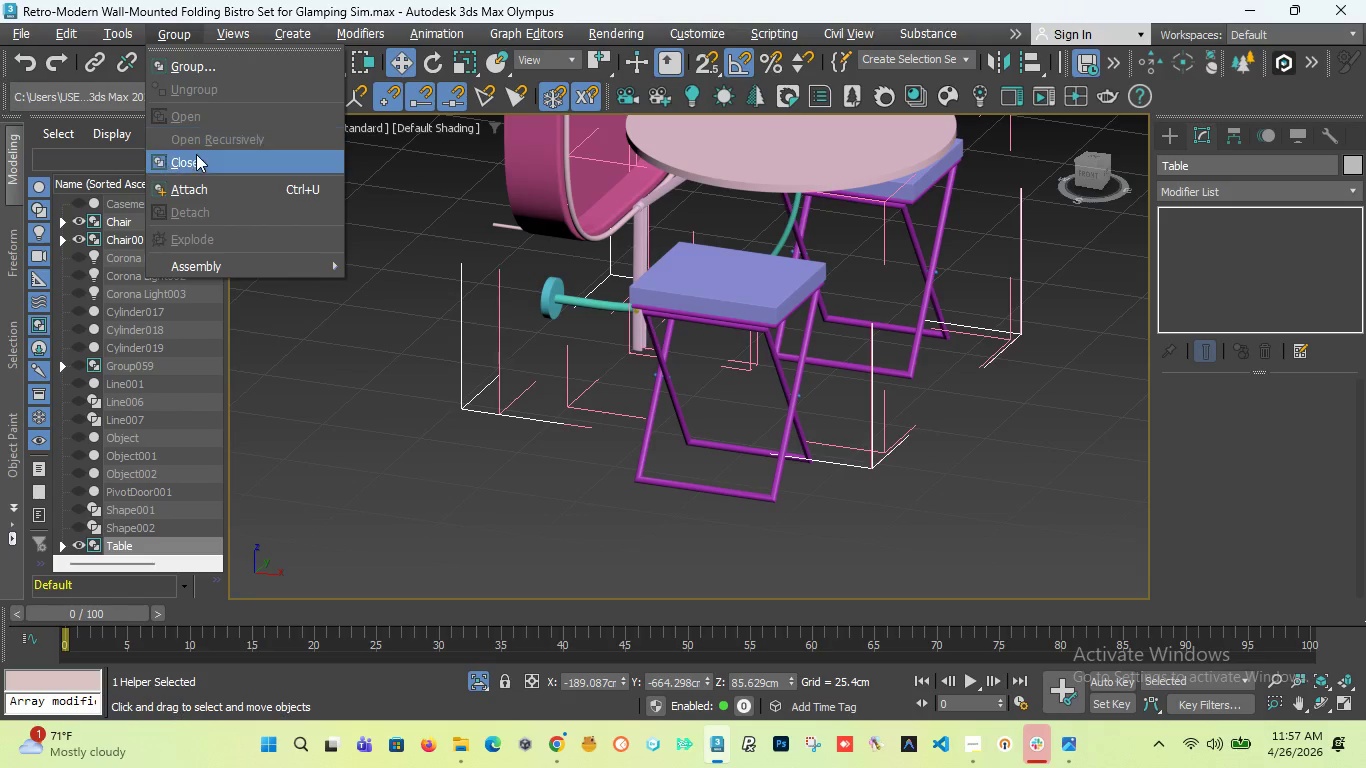 
left_click([197, 158])
 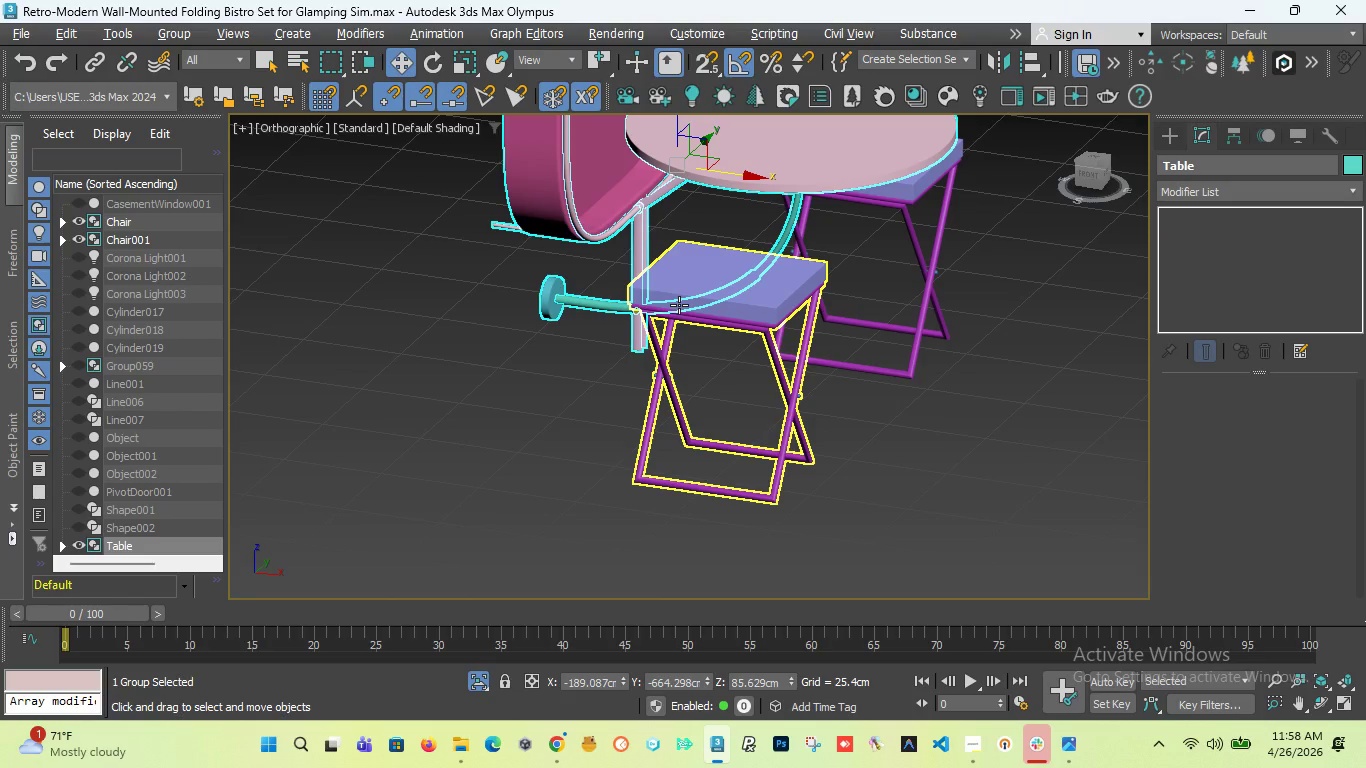 
wait(42.7)
 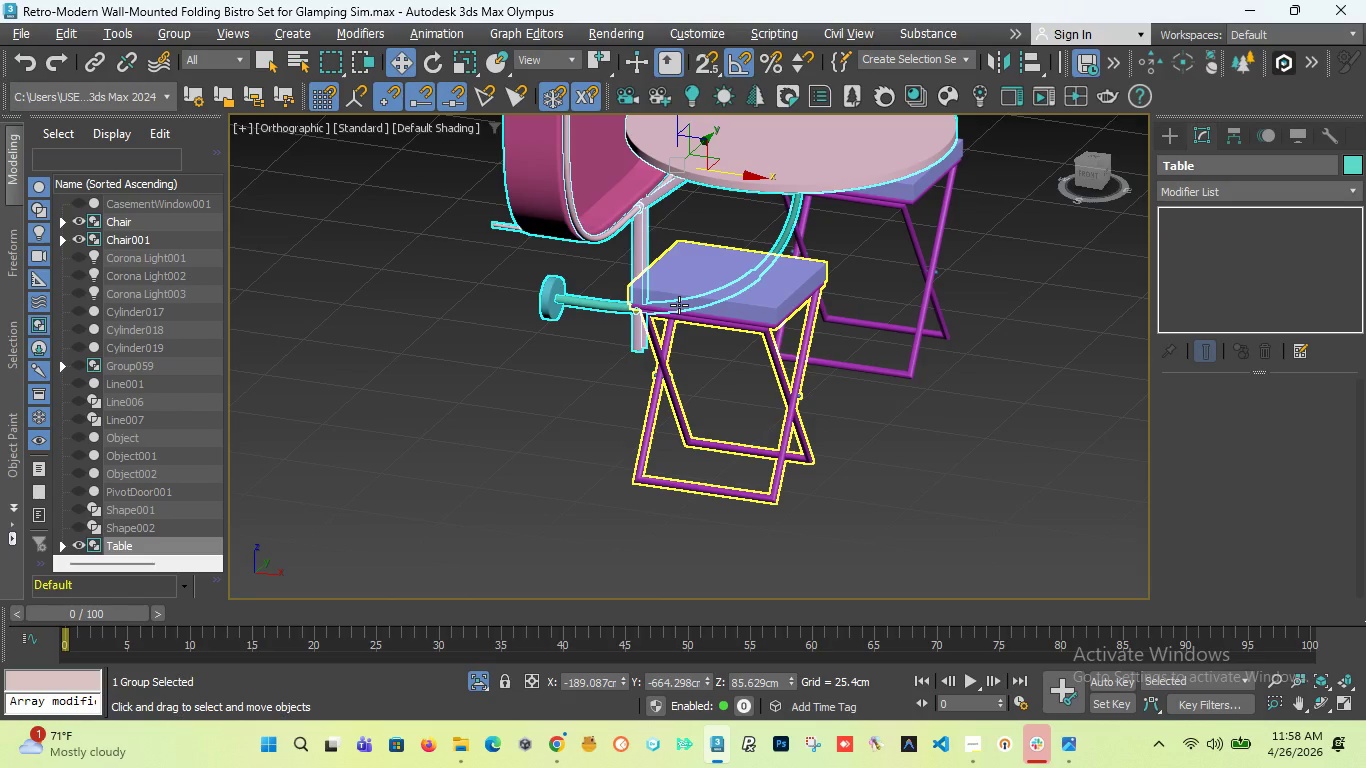 
left_click([483, 687])
 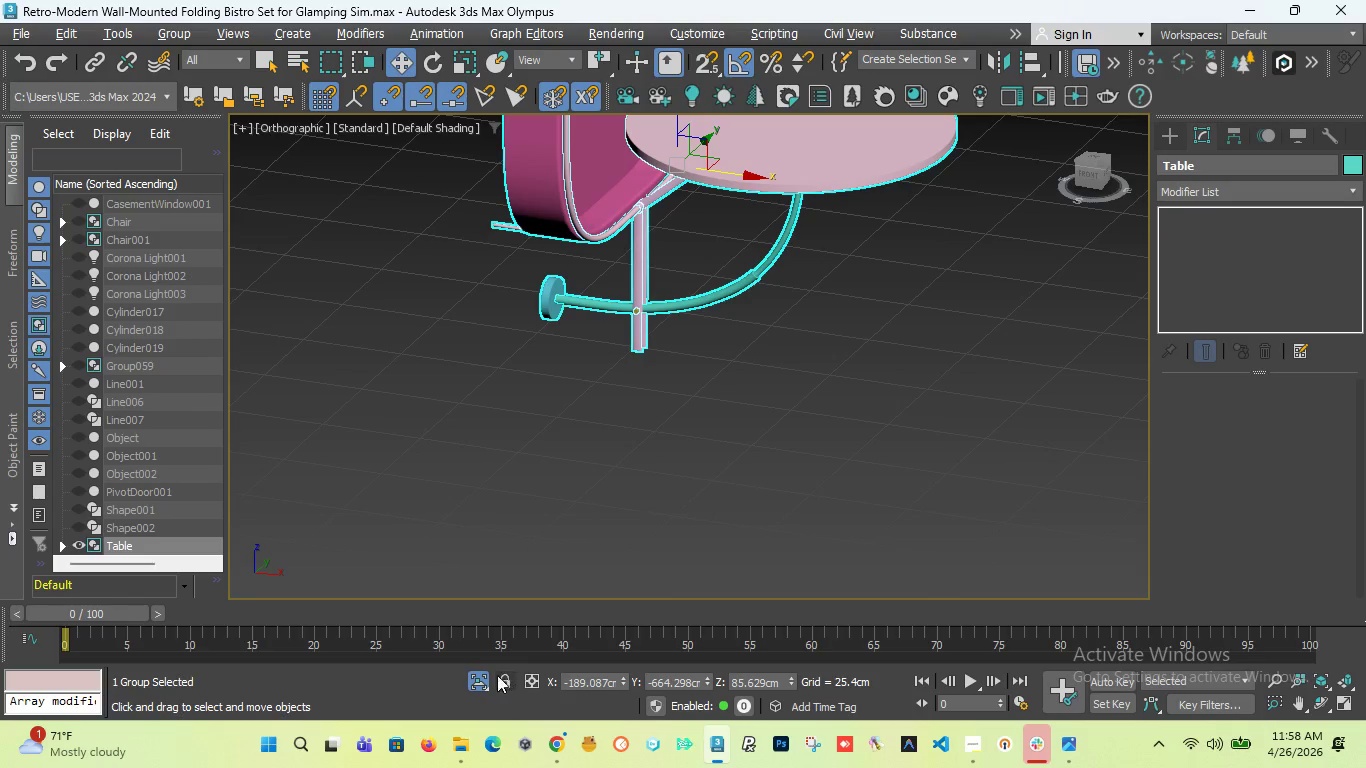 